 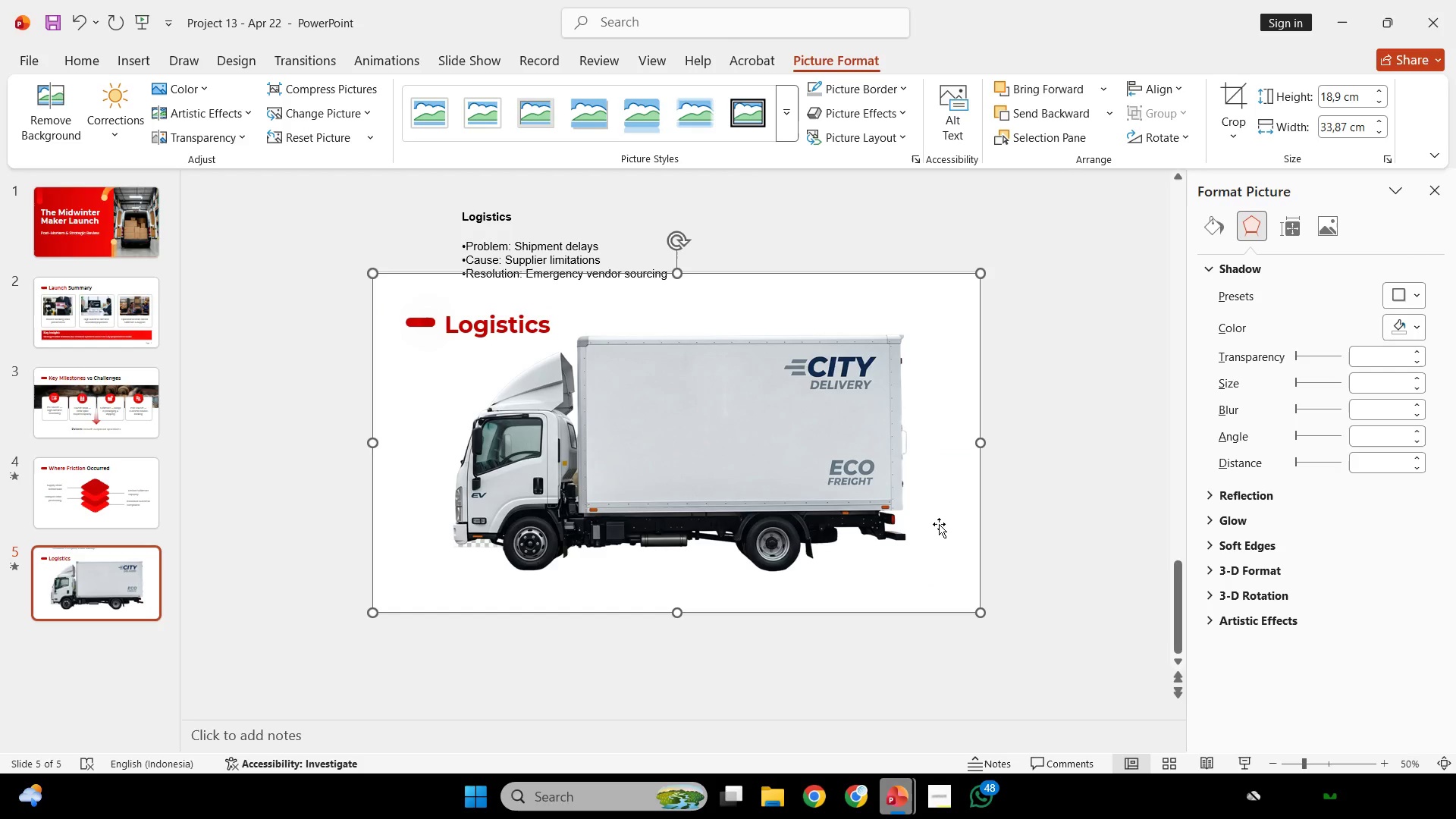 
left_click([1244, 93])
 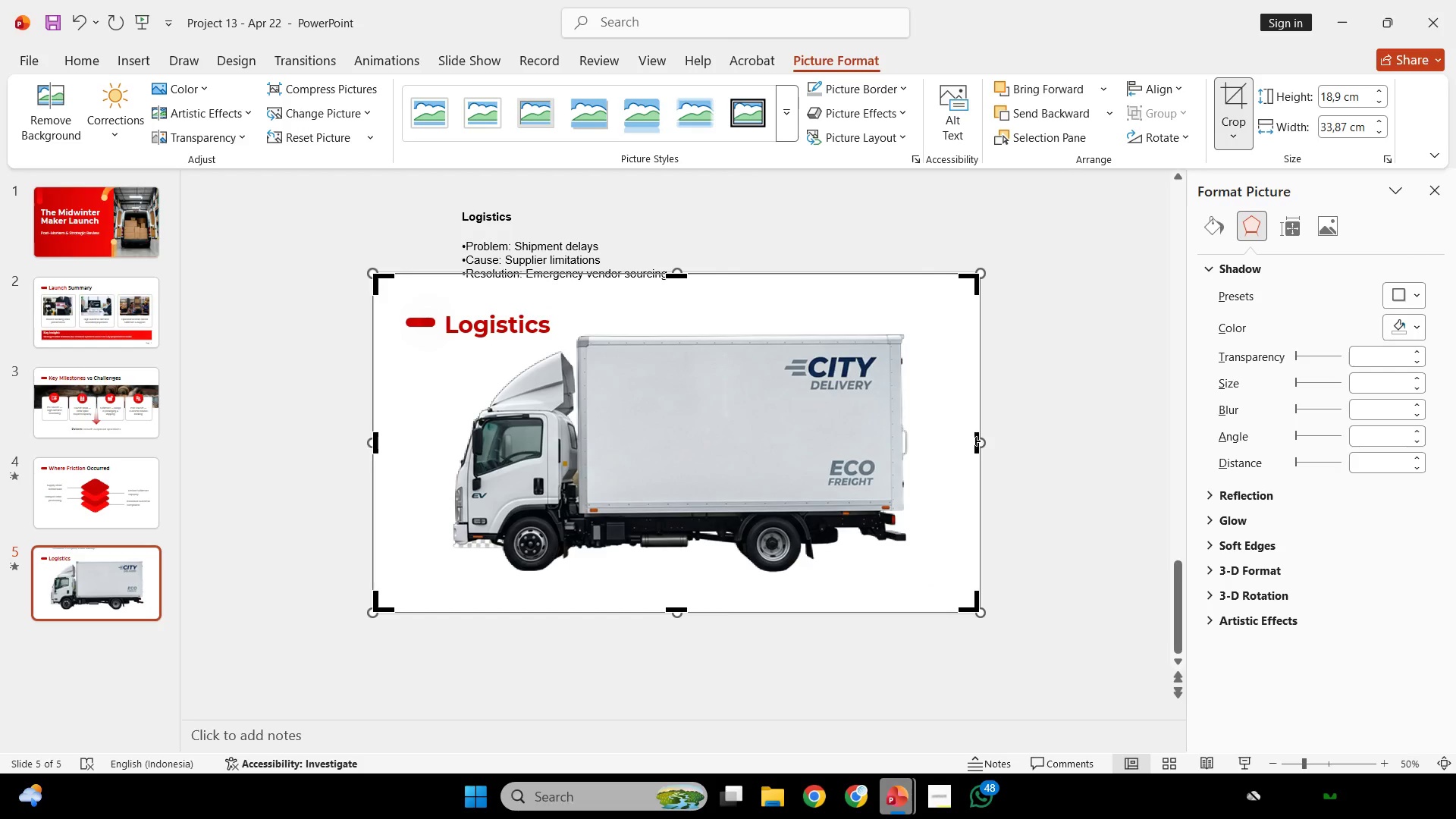 
left_click_drag(start_coordinate=[976, 441], to_coordinate=[909, 436])
 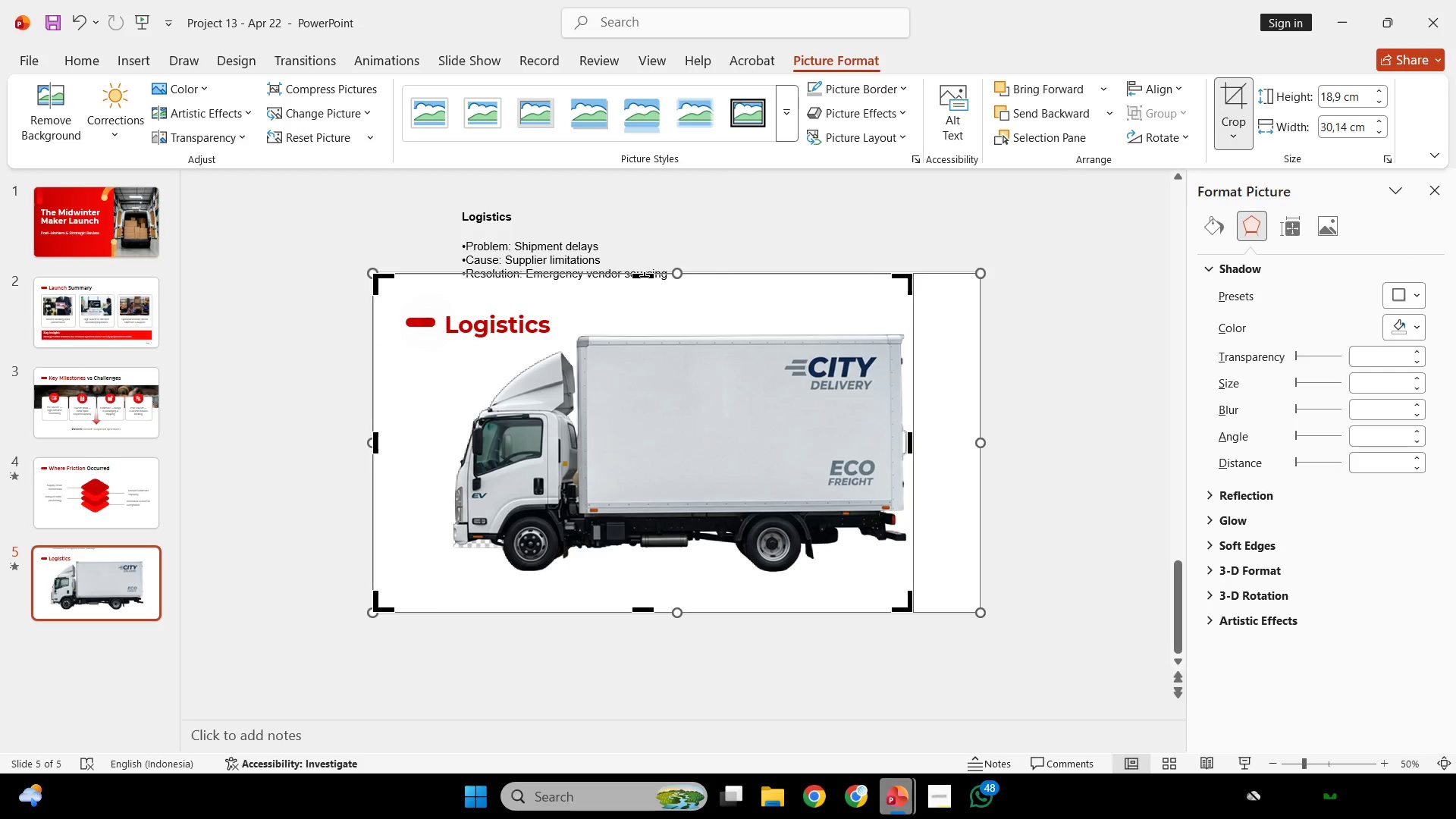 
left_click_drag(start_coordinate=[645, 277], to_coordinate=[646, 333])
 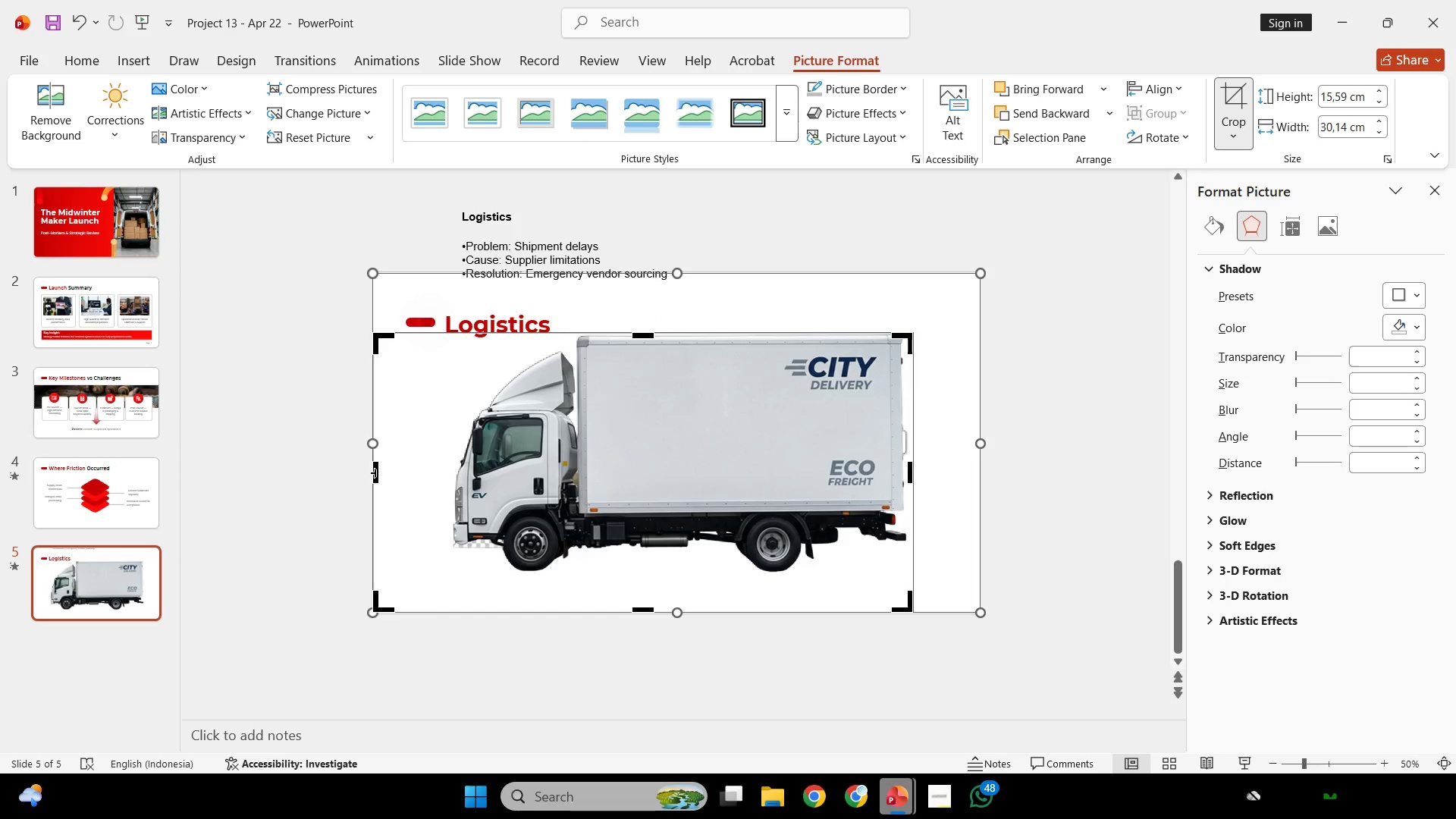 
left_click_drag(start_coordinate=[376, 472], to_coordinate=[449, 493])
 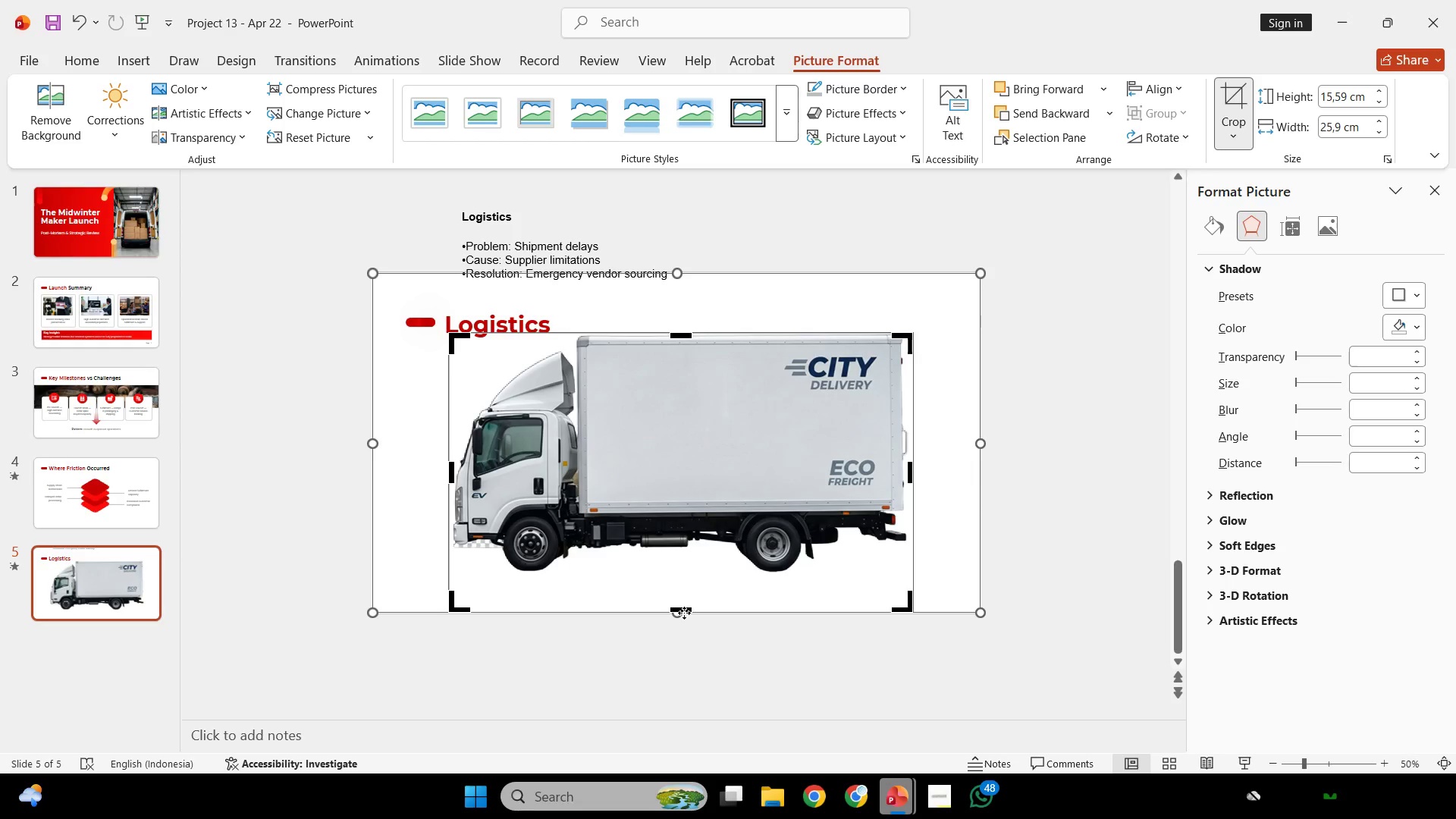 
left_click_drag(start_coordinate=[682, 611], to_coordinate=[692, 572])
 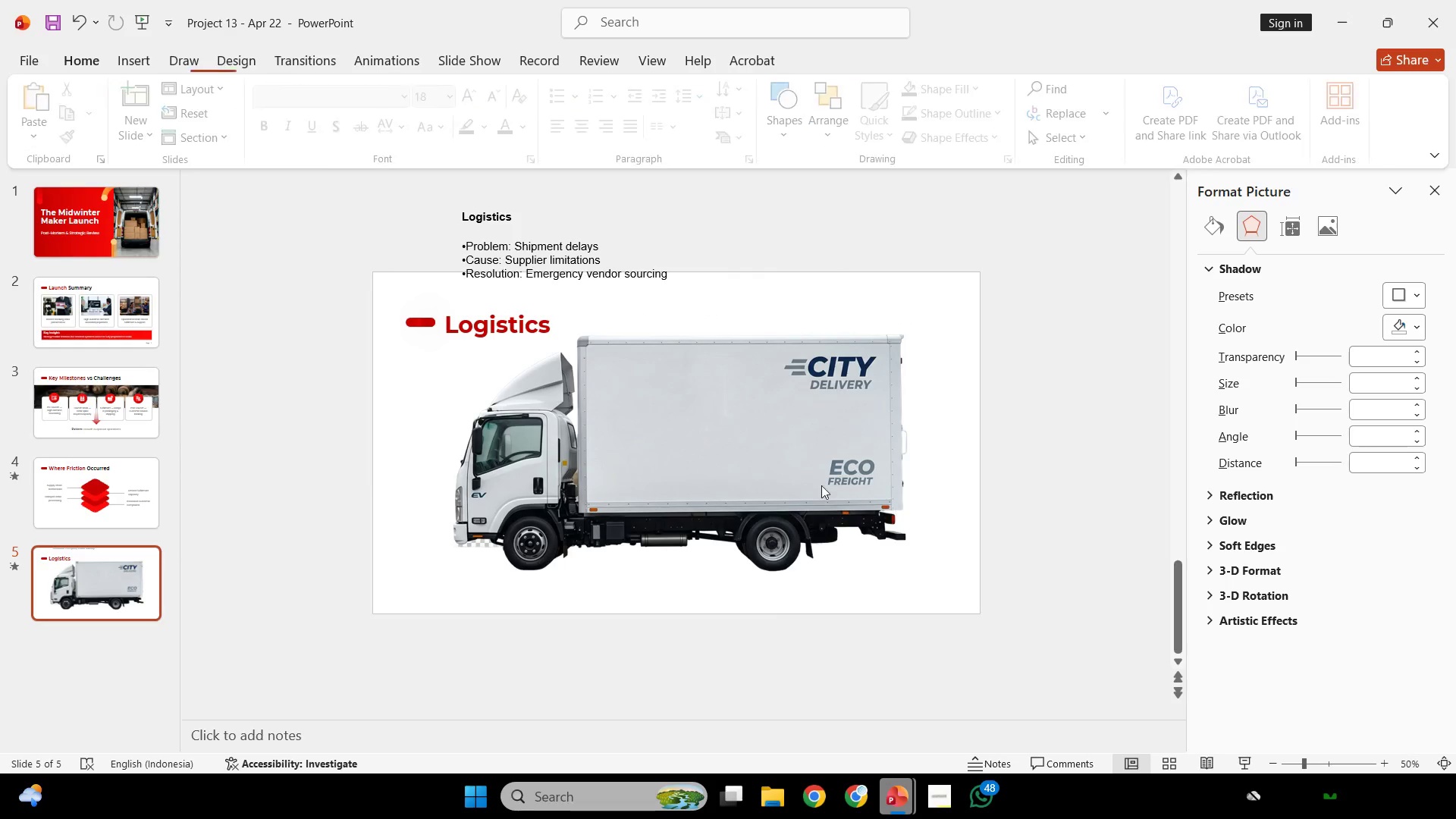 
double_click([807, 475])
 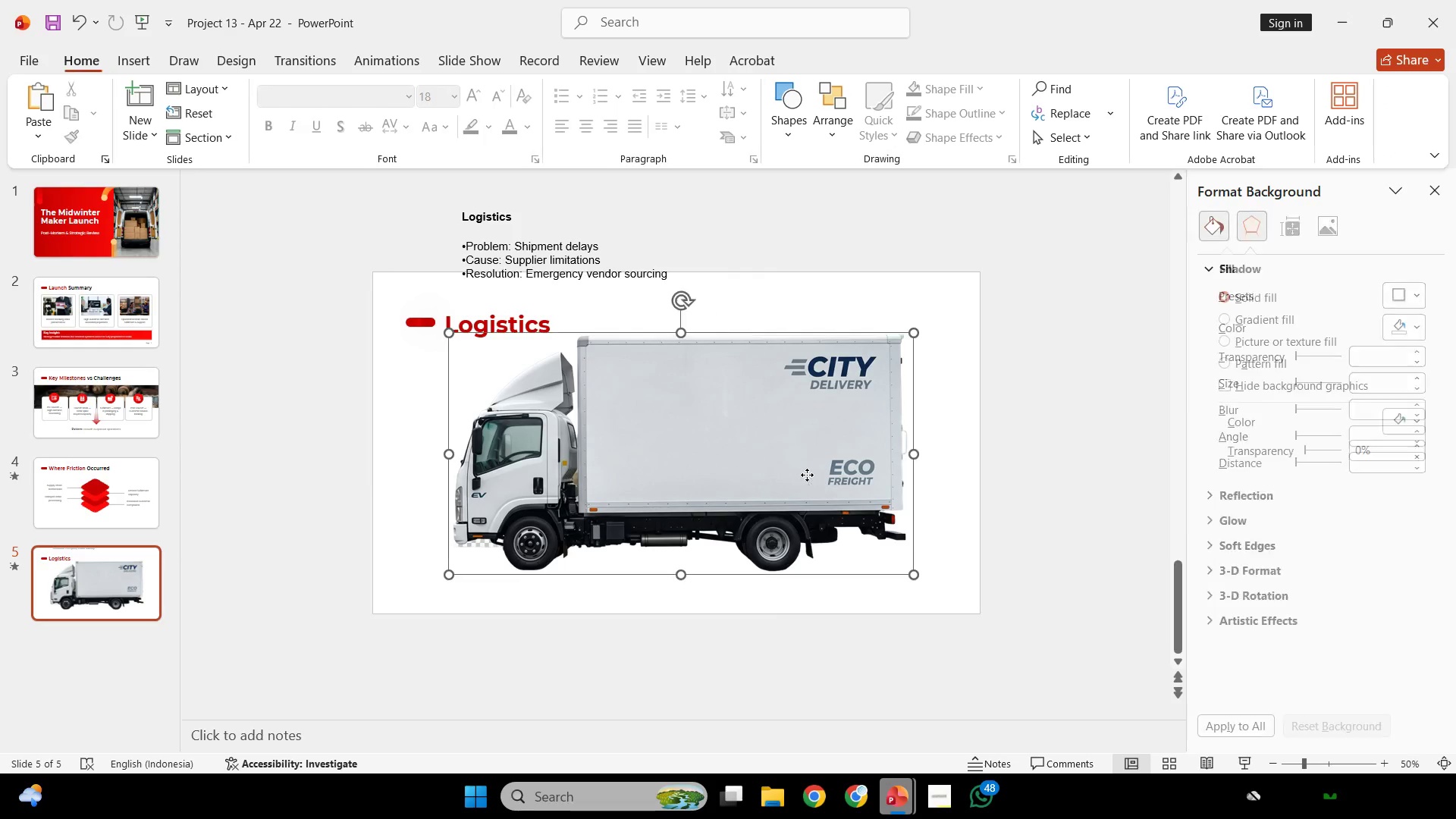 
hold_key(key=ShiftLeft, duration=1.02)
left_click_drag(start_coordinate=[787, 466], to_coordinate=[884, 482])
 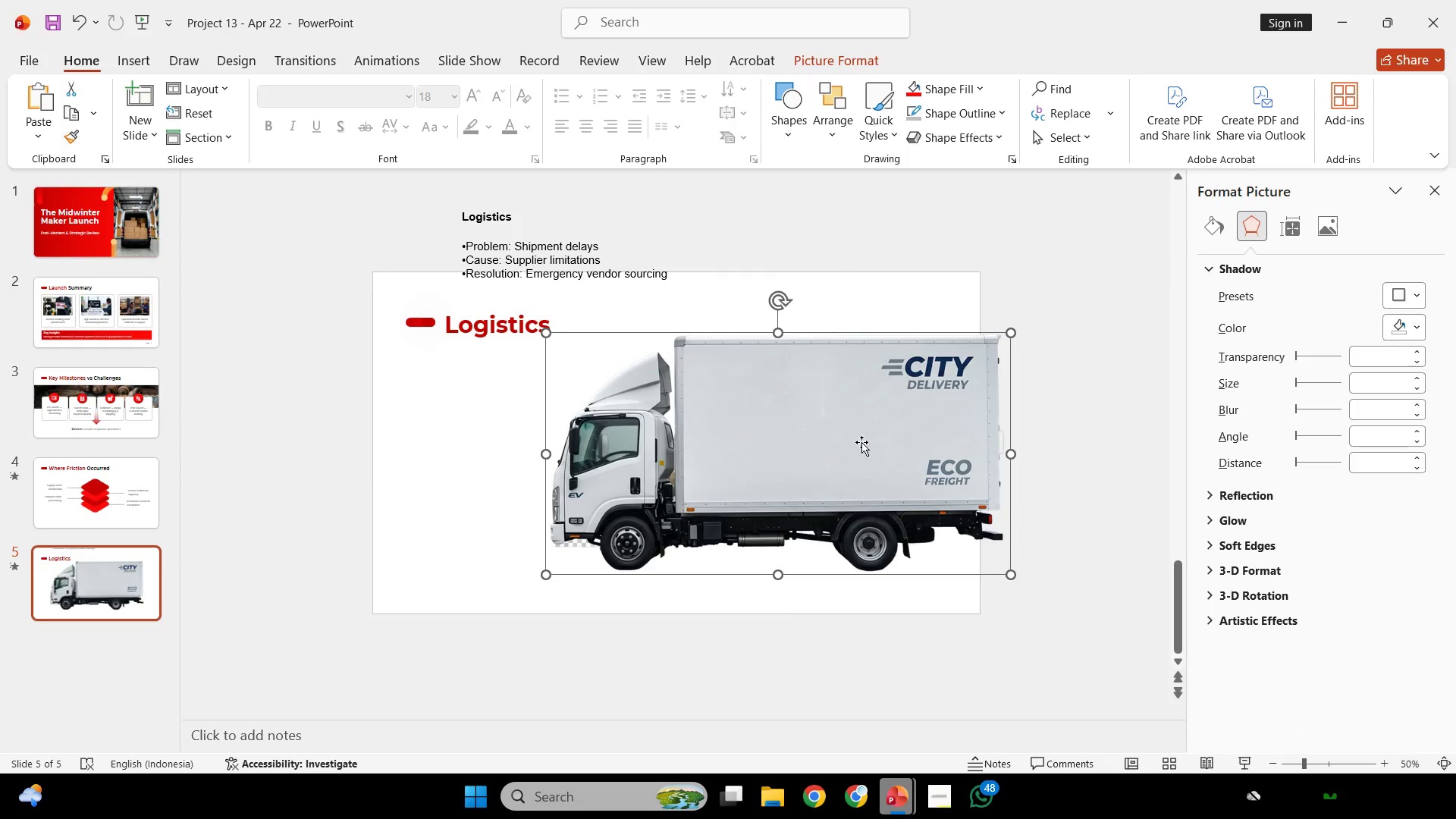 
key(Shift+ShiftLeft)
 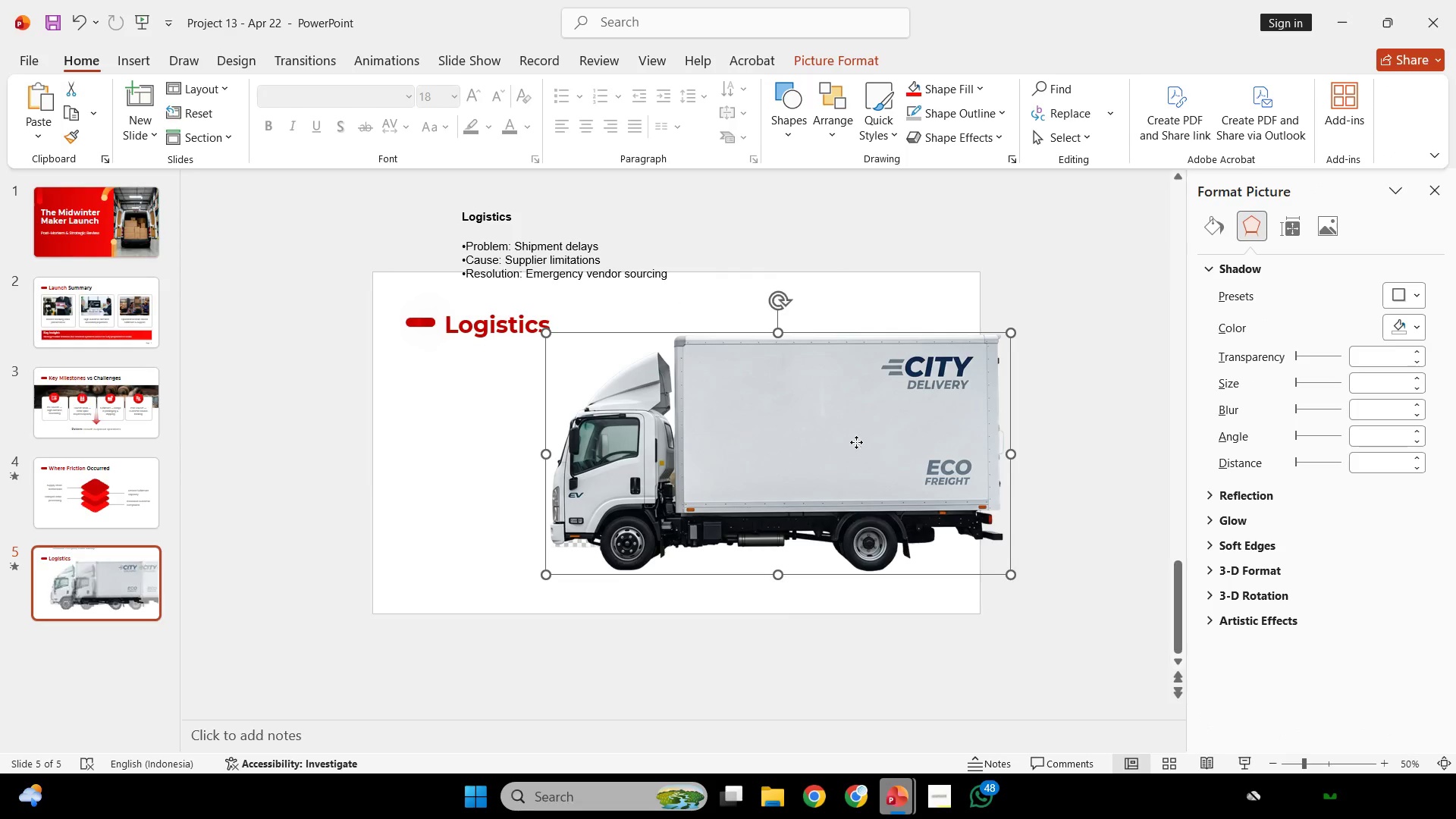 
left_click_drag(start_coordinate=[856, 442], to_coordinate=[924, 450])
 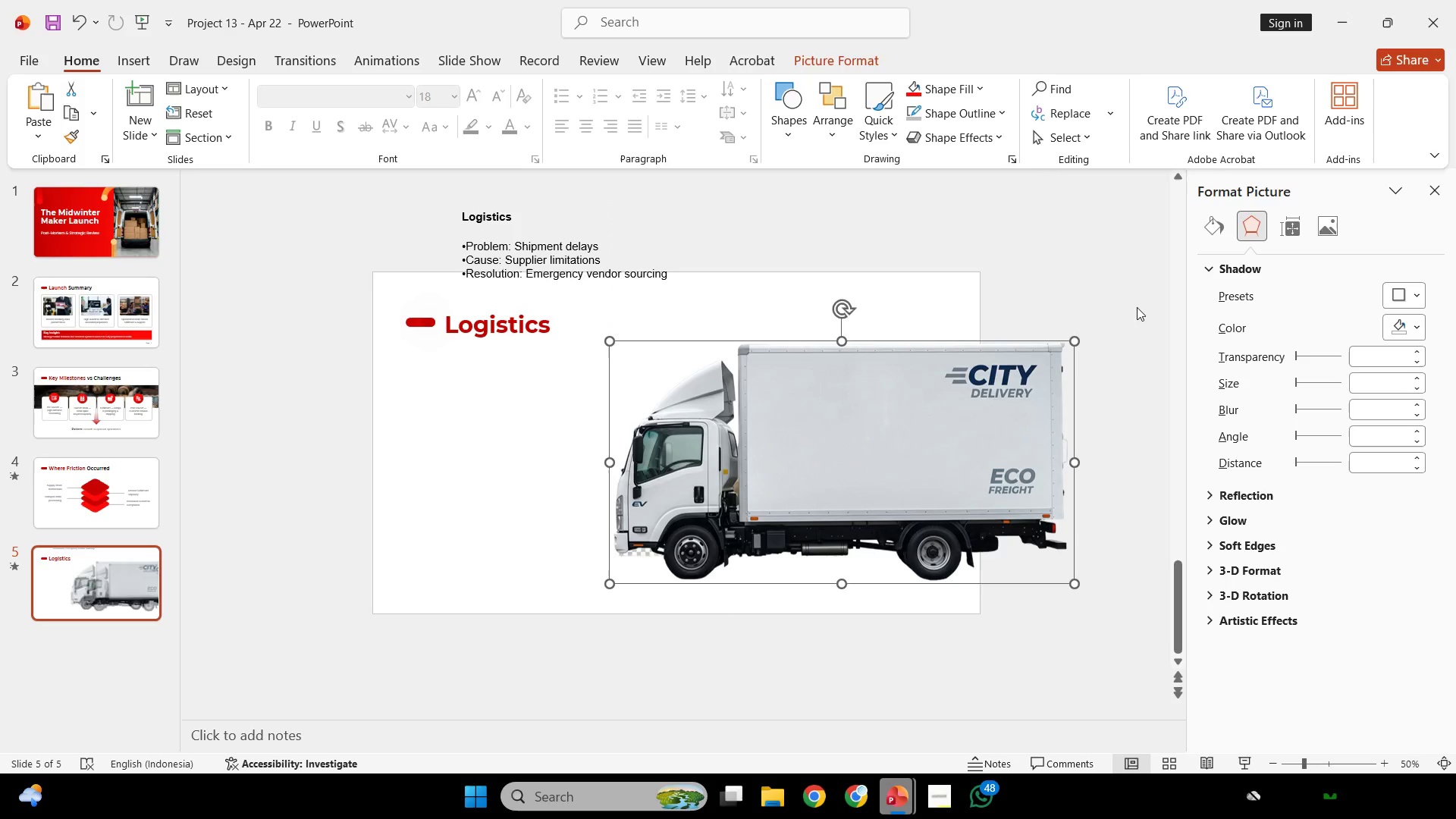 
left_click([1138, 306])
 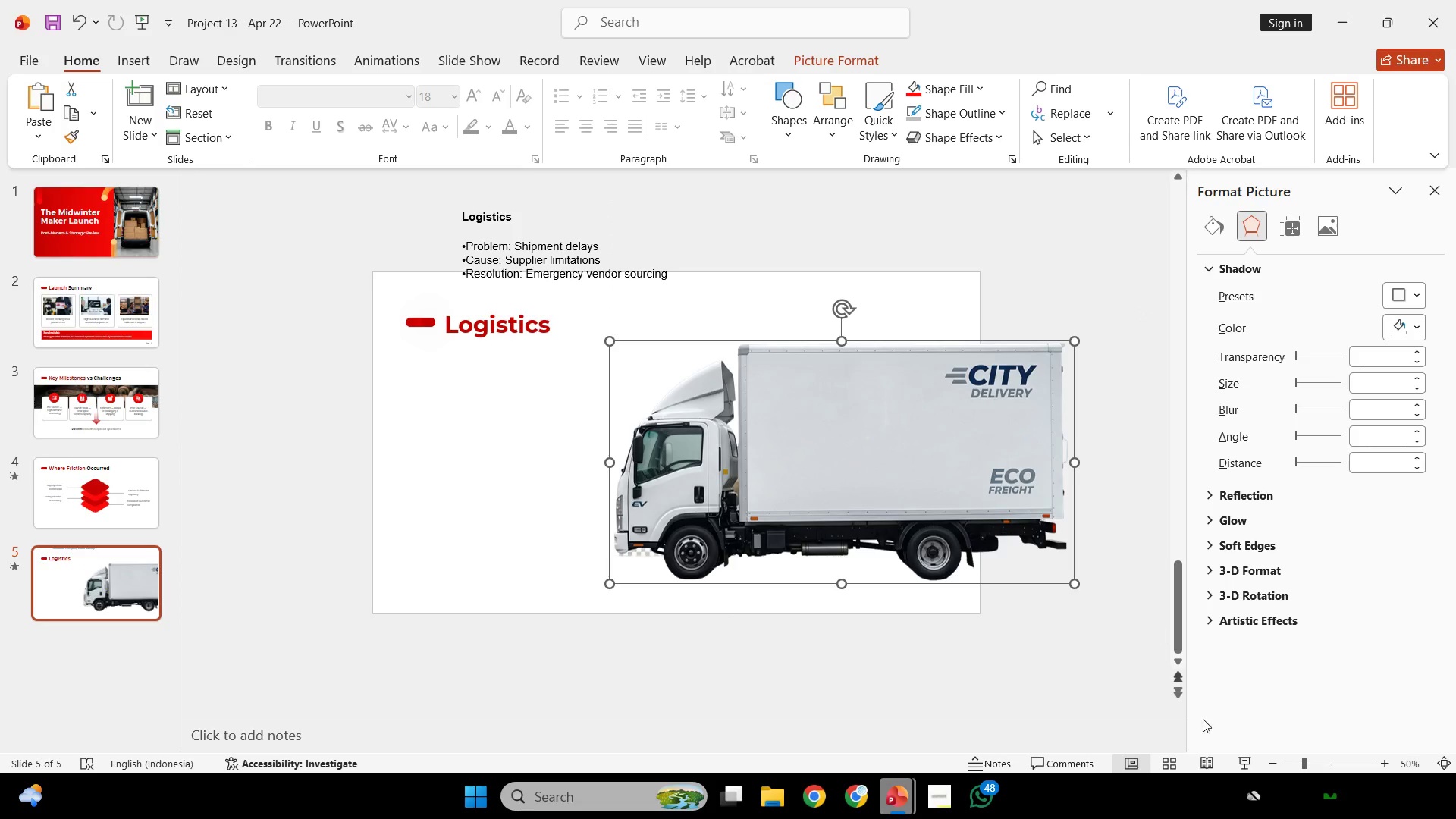 
left_click([1238, 760])
 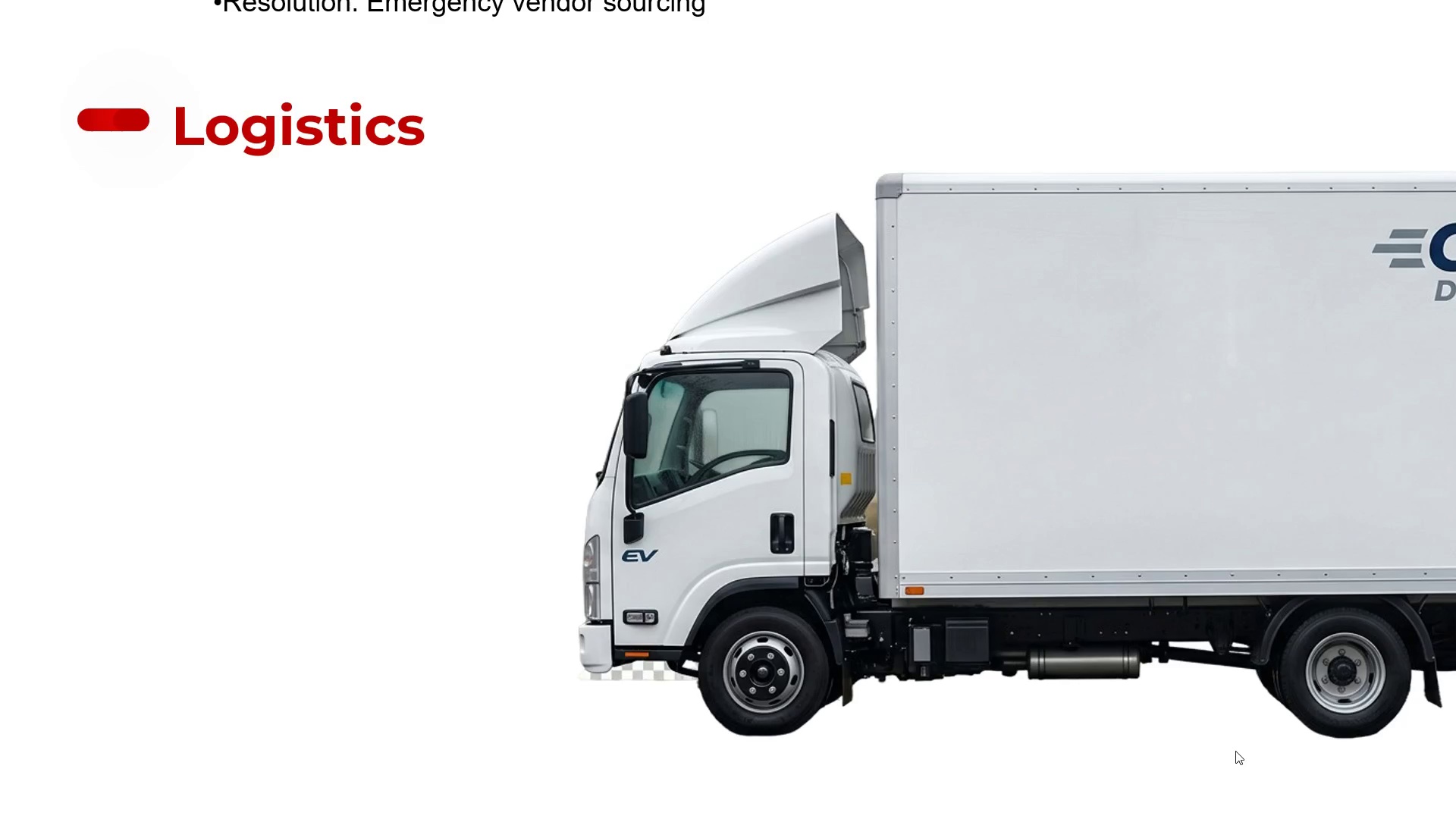 
key(Escape)
 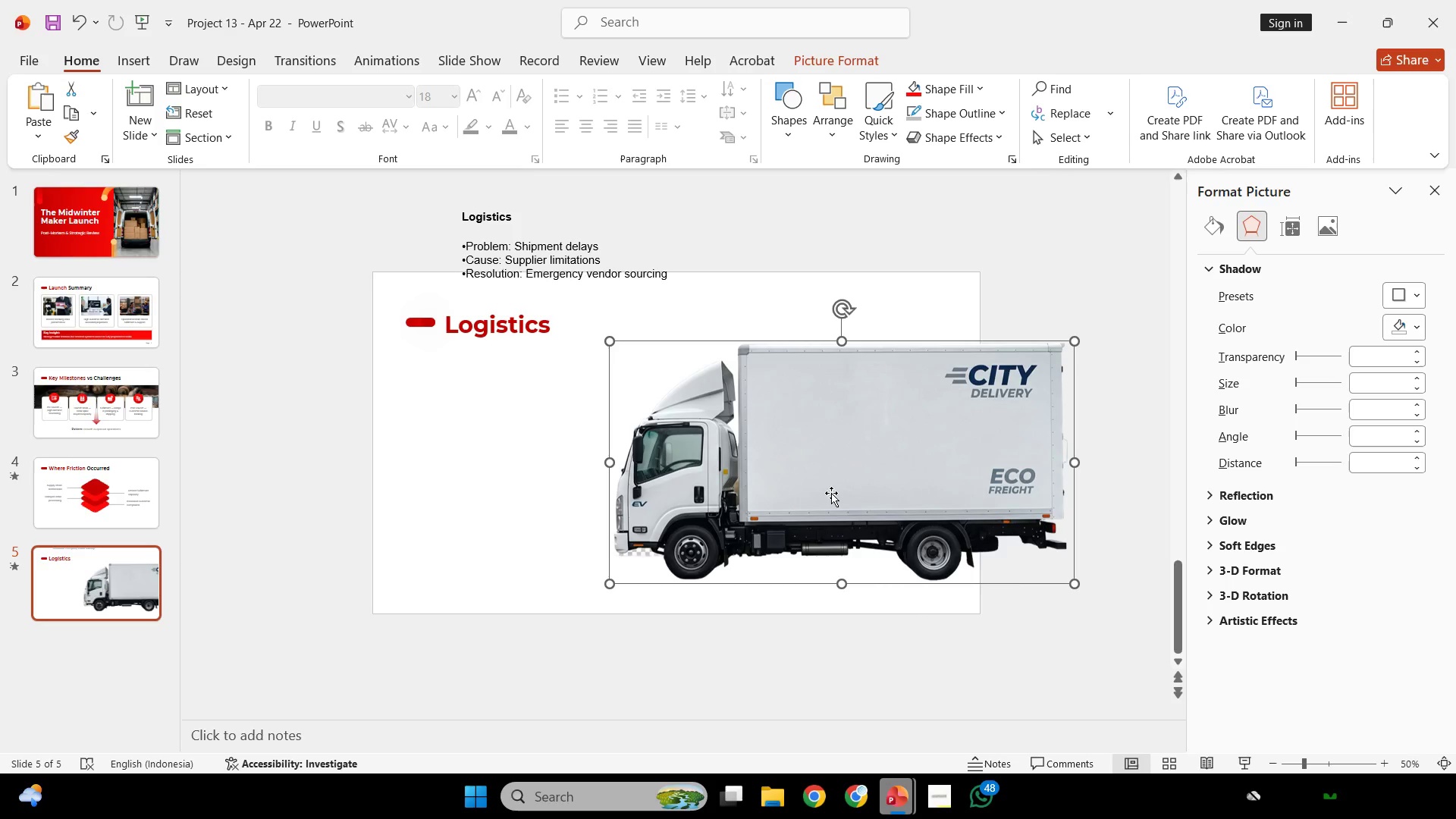 
key(Backspace)
 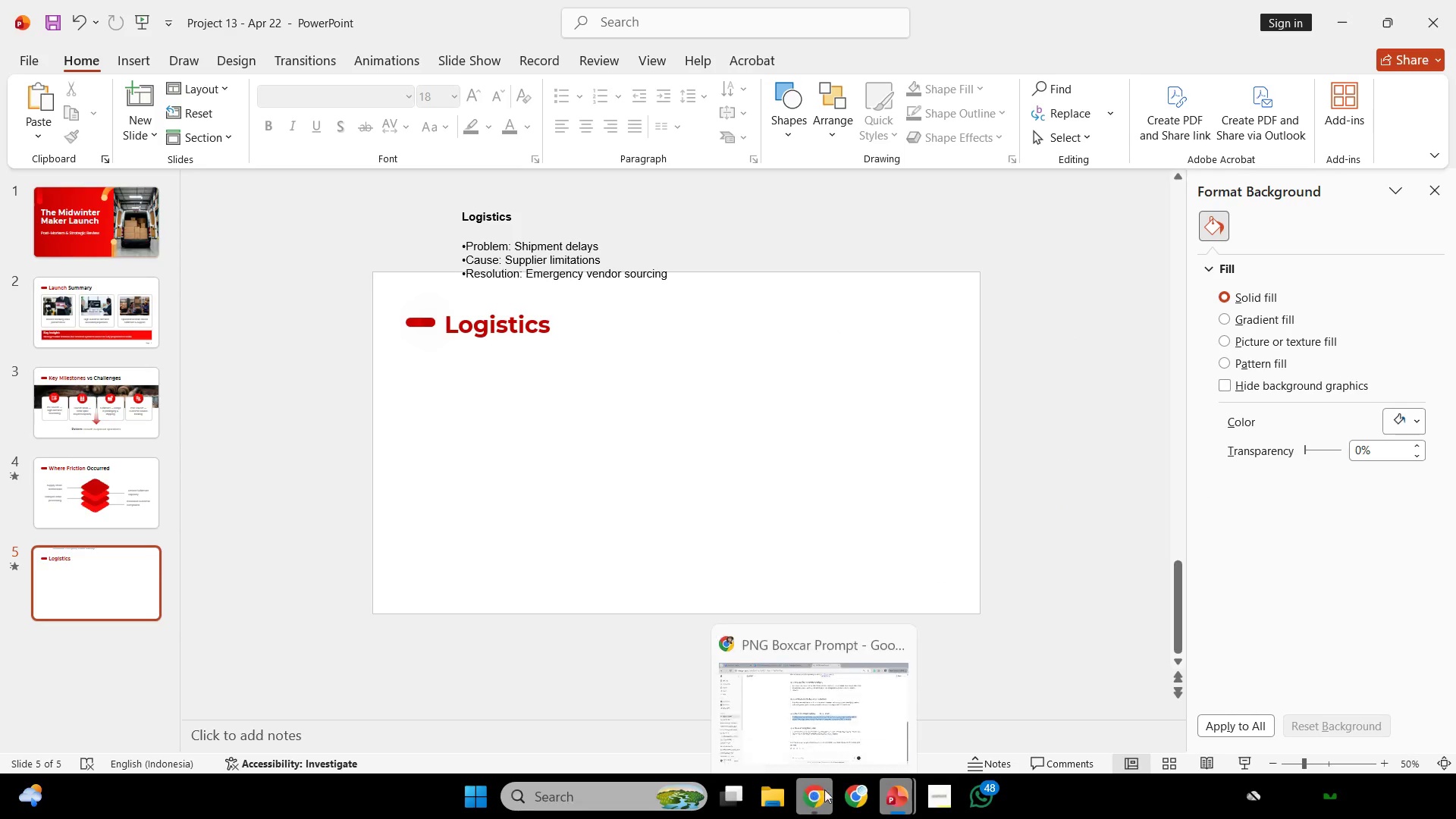 
left_click([846, 788])
 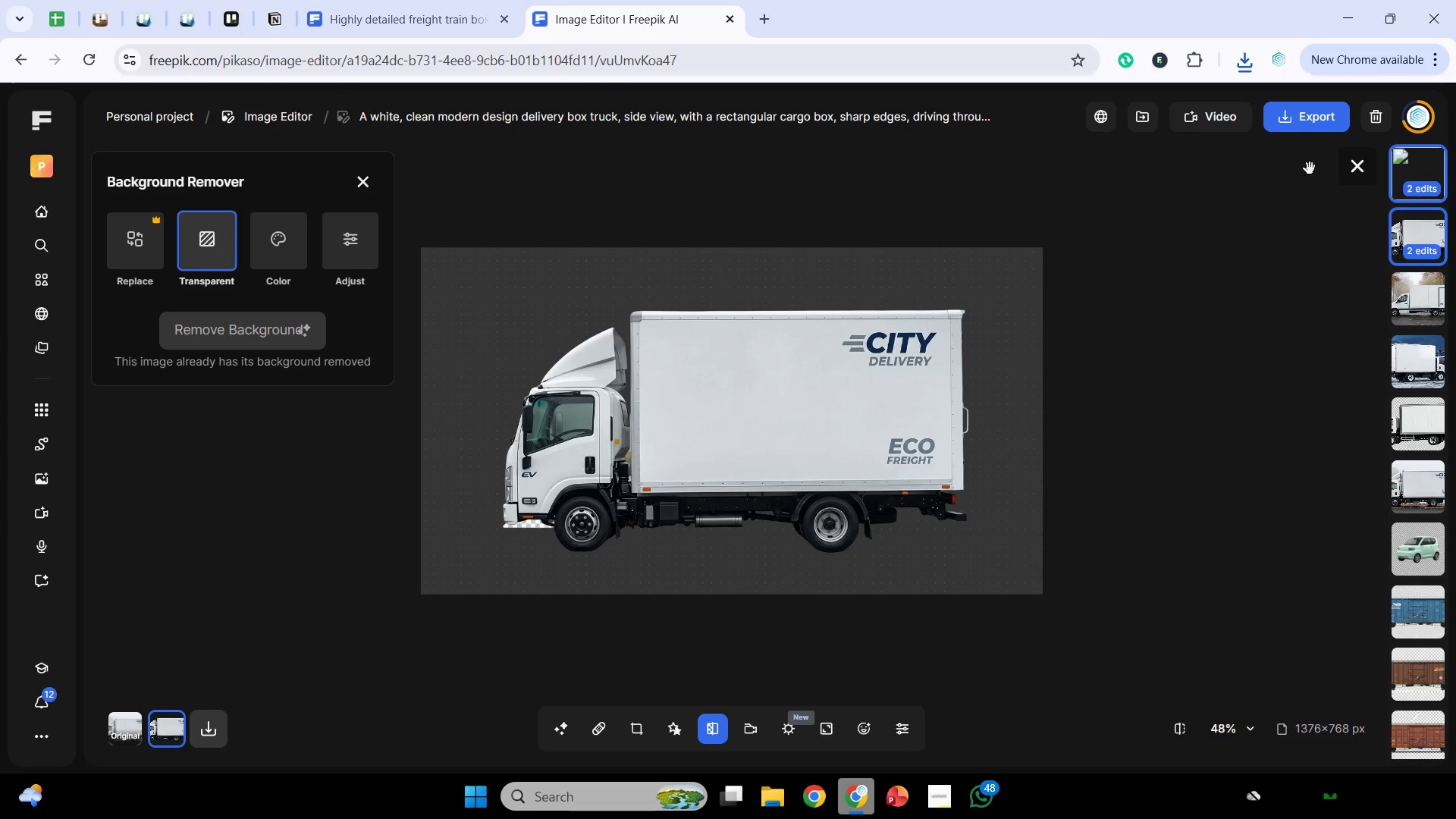 
left_click([1348, 168])
 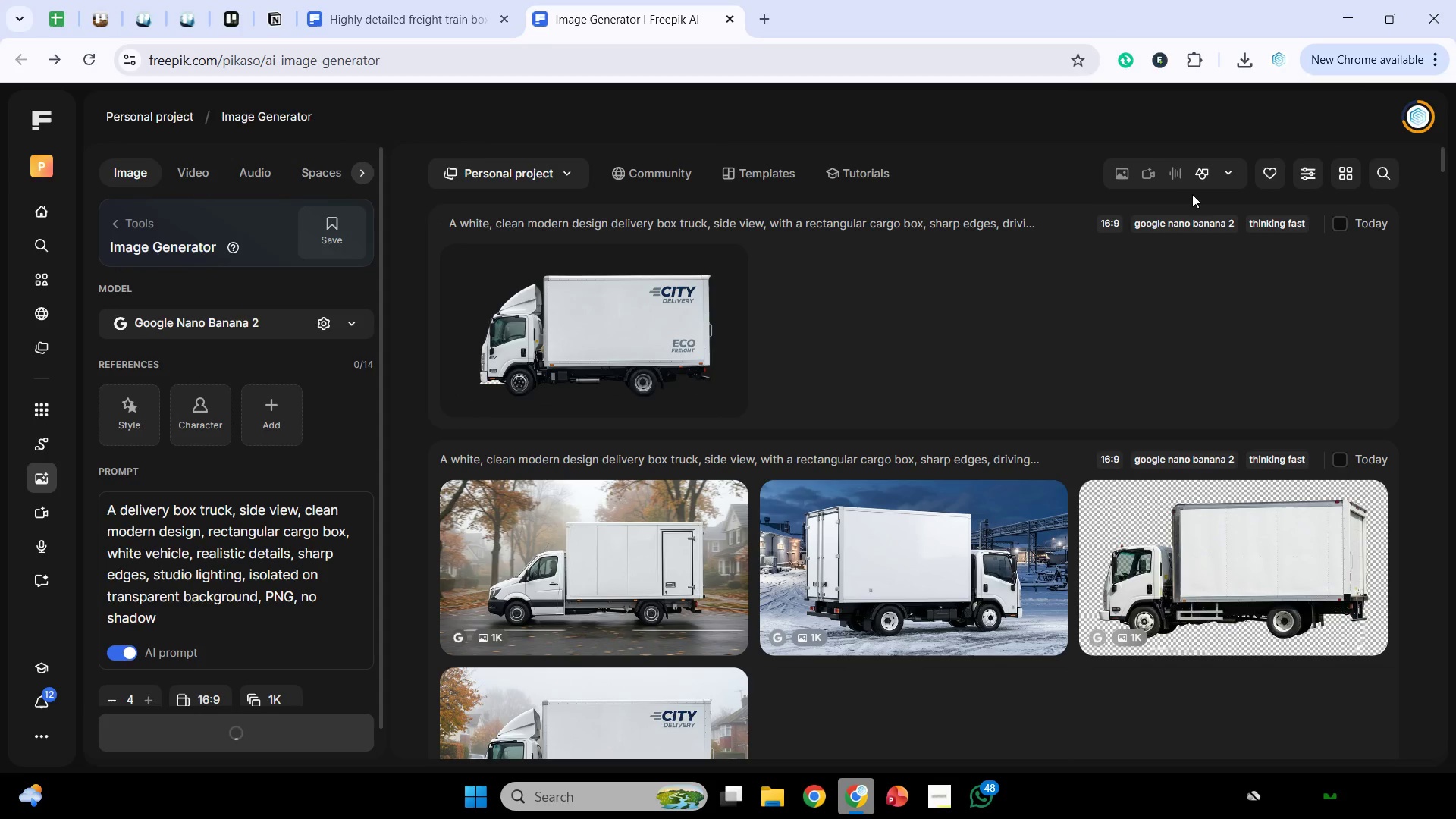 
scroll: coordinate [1052, 340], scroll_direction: down, amount: 2.0
 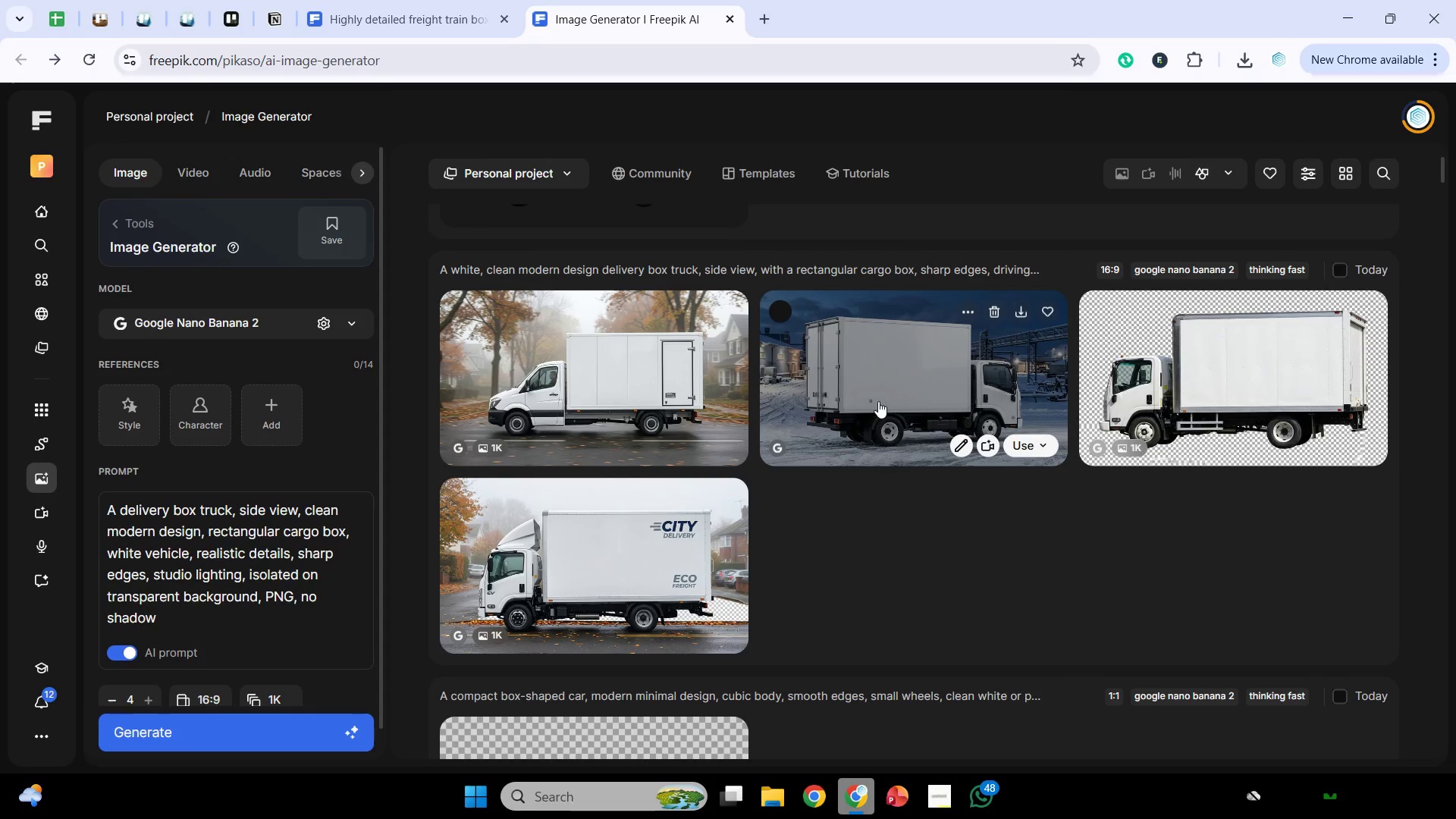 
wait(5.01)
 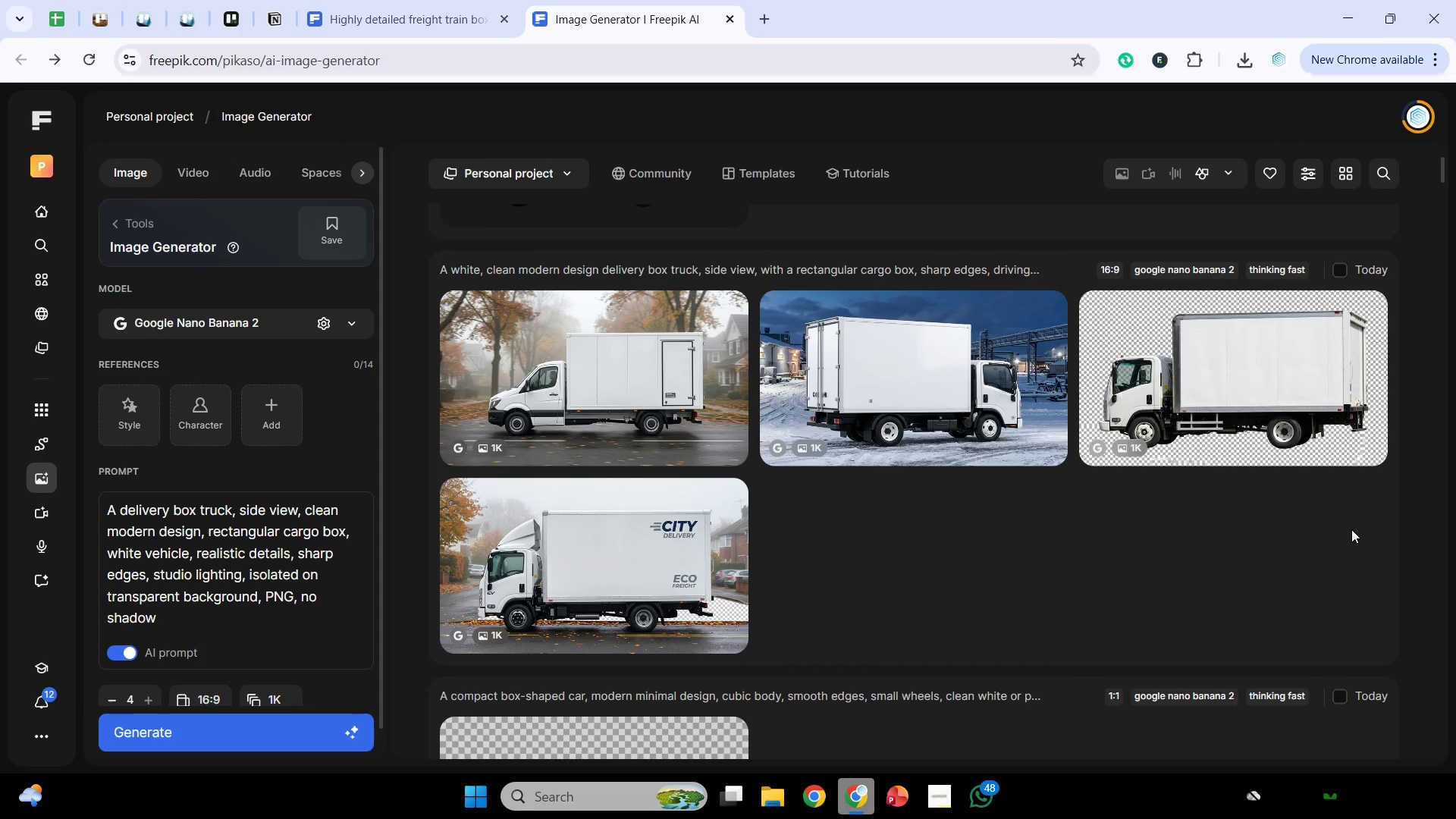 
left_click([876, 400])
 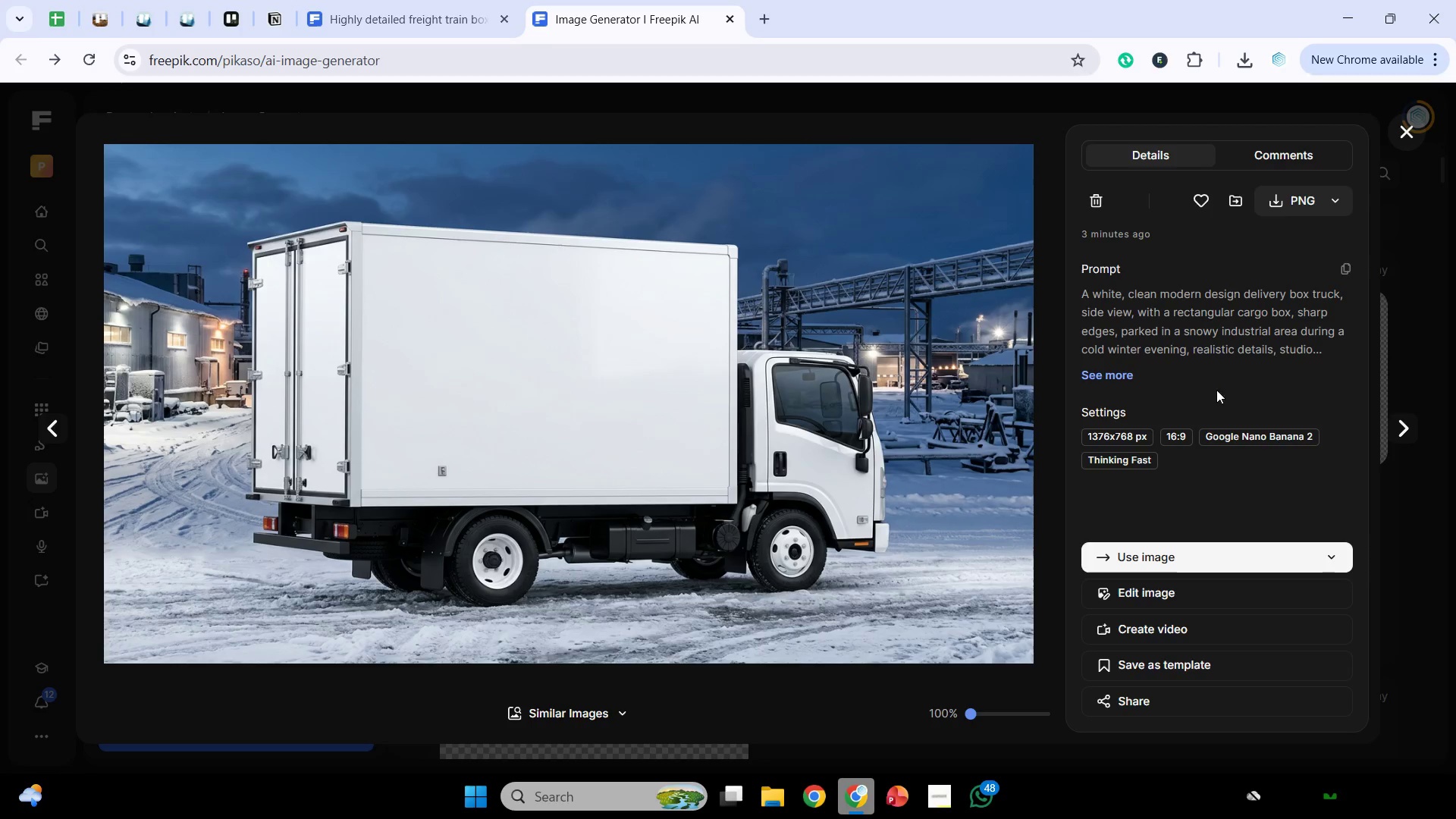 
left_click([1156, 601])
 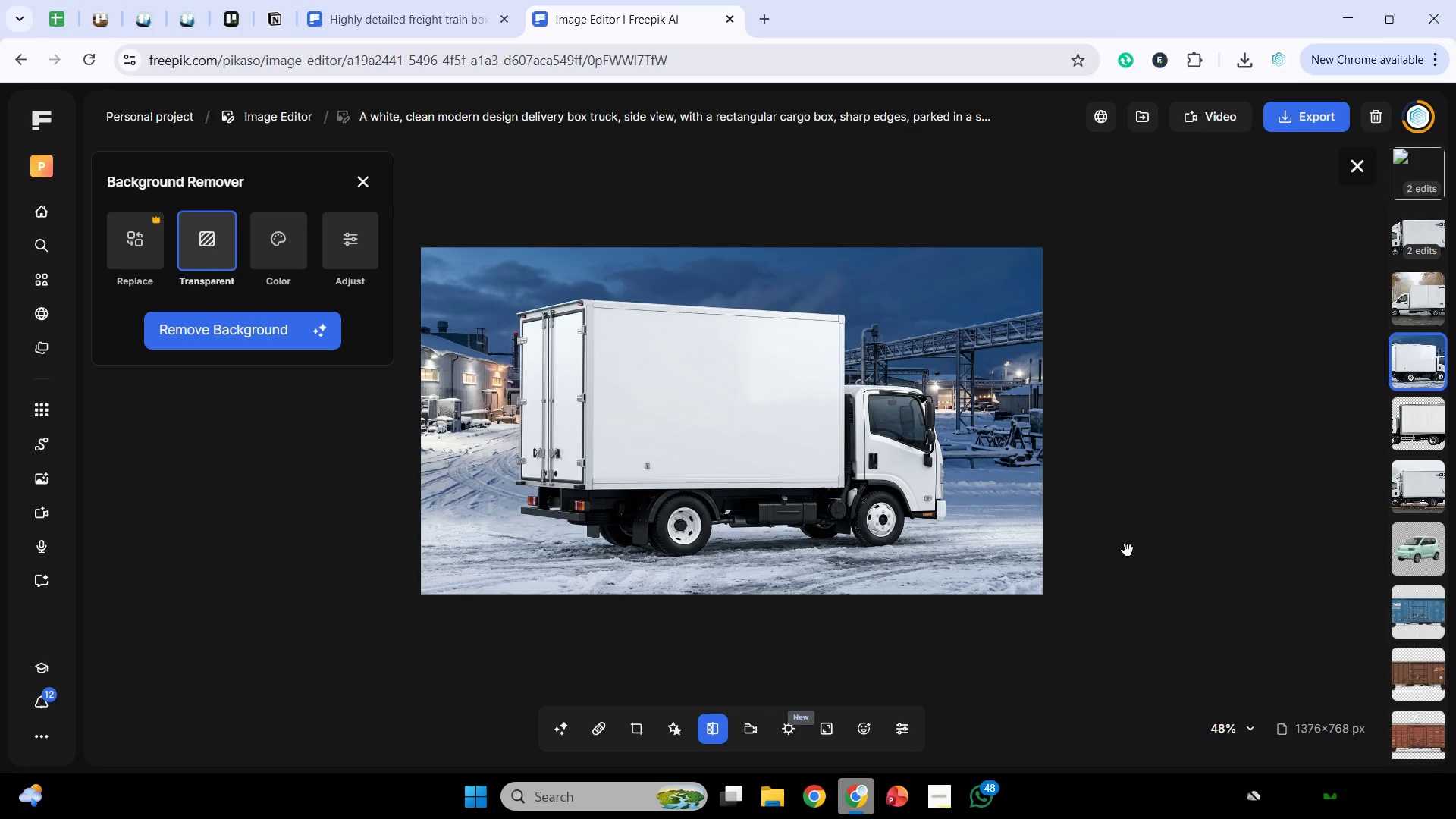 
left_click([273, 335])
 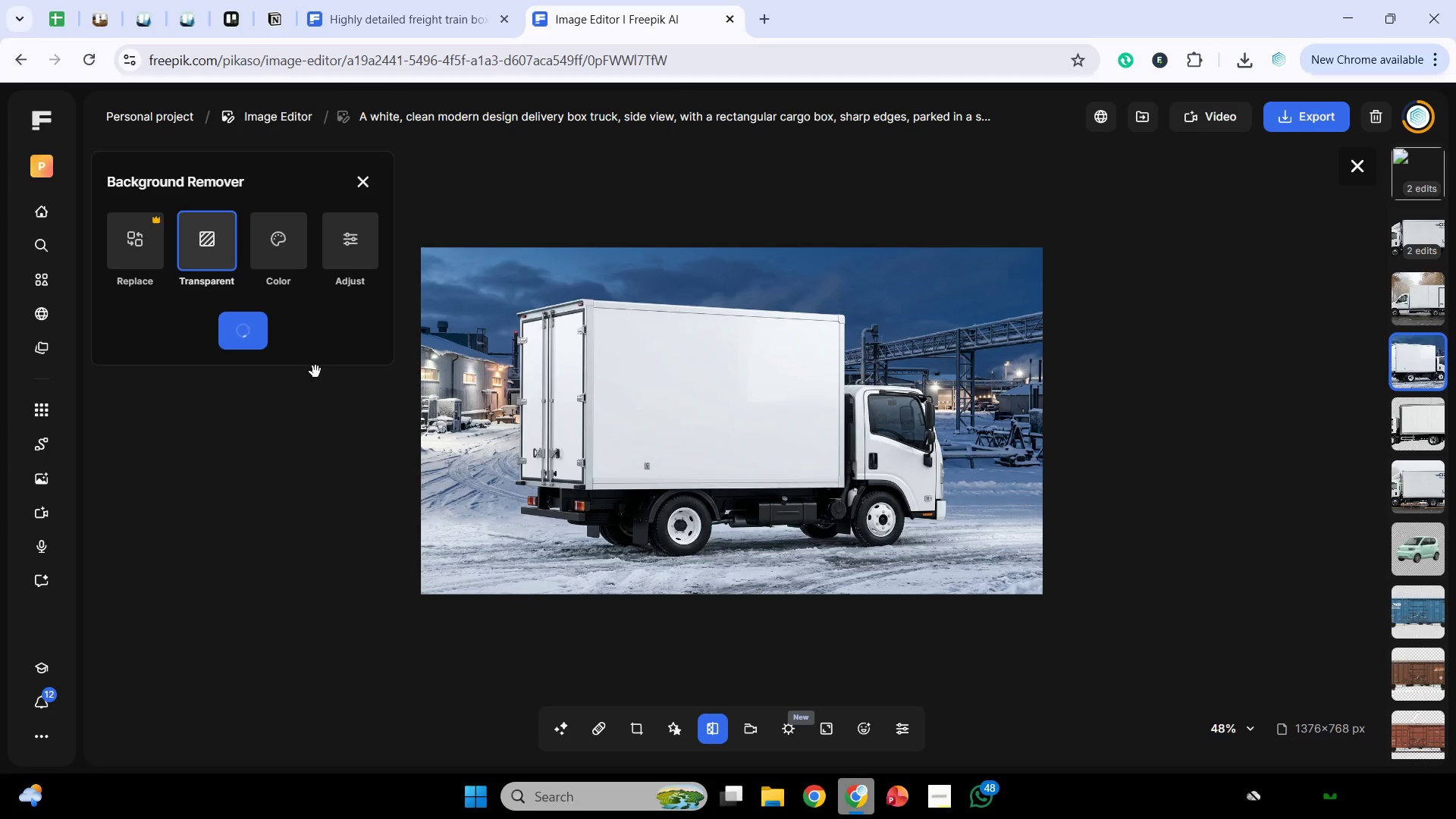 
wait(7.42)
 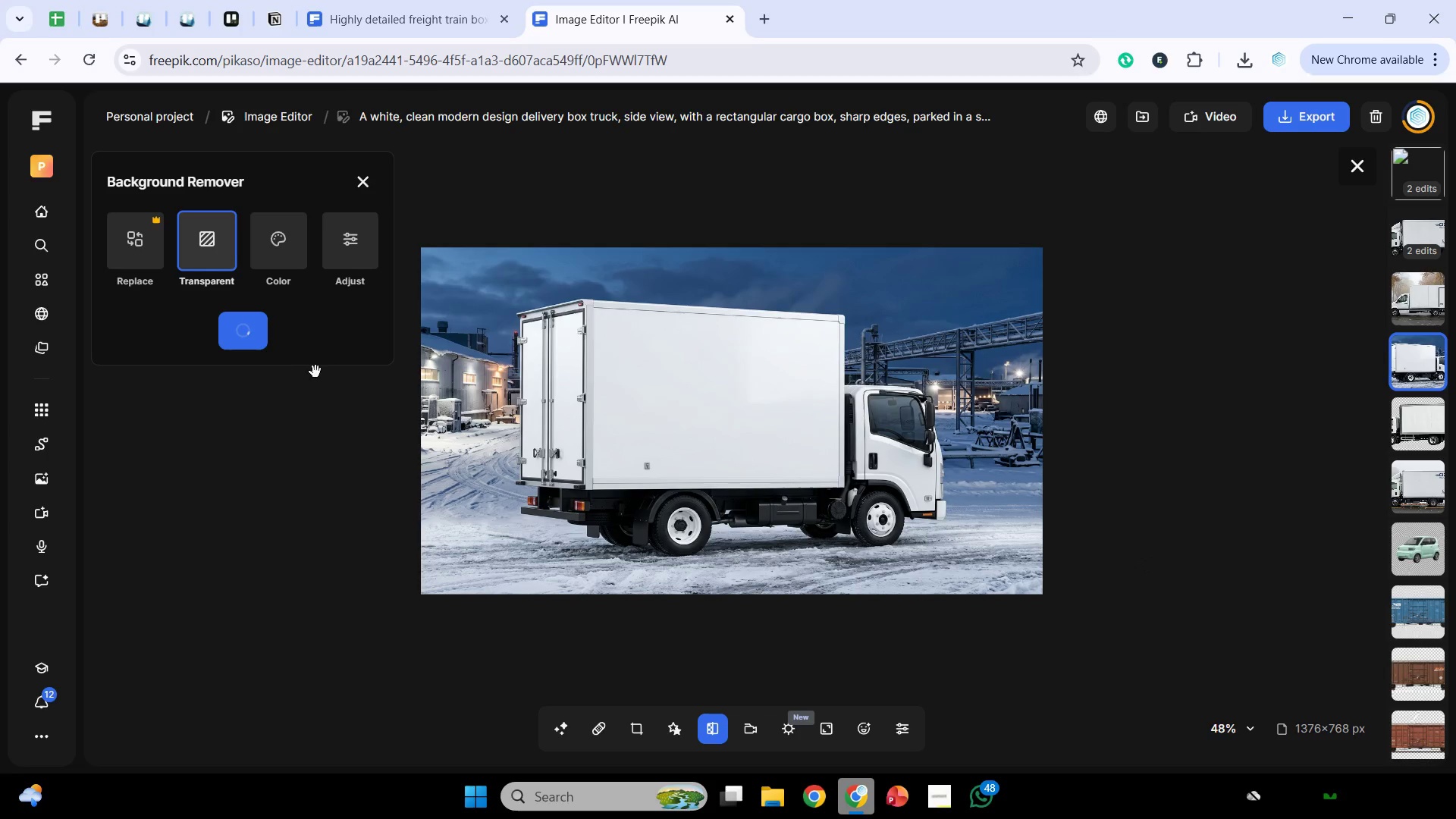 
mouse_move([308, 349])
 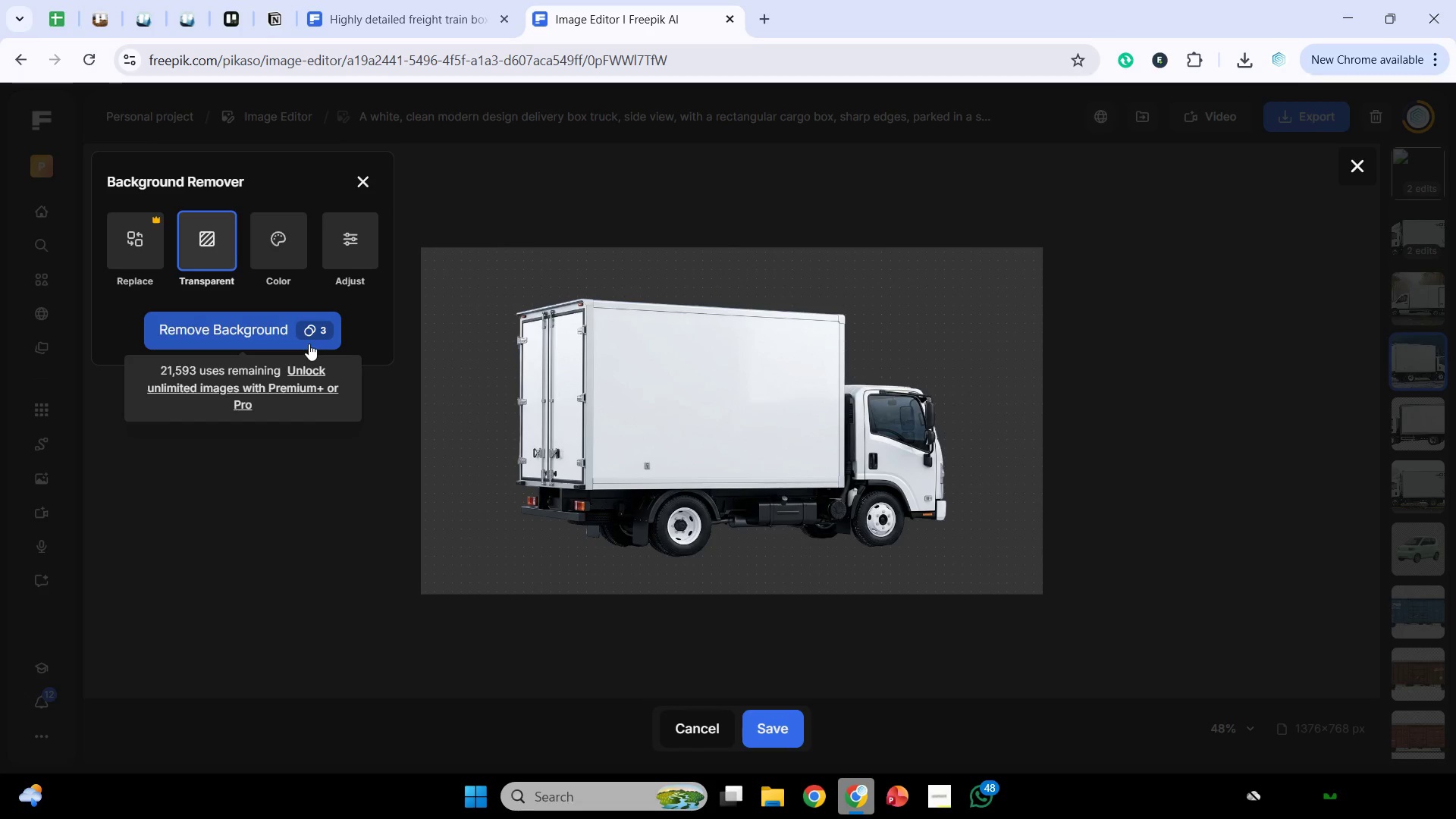 
wait(16.08)
 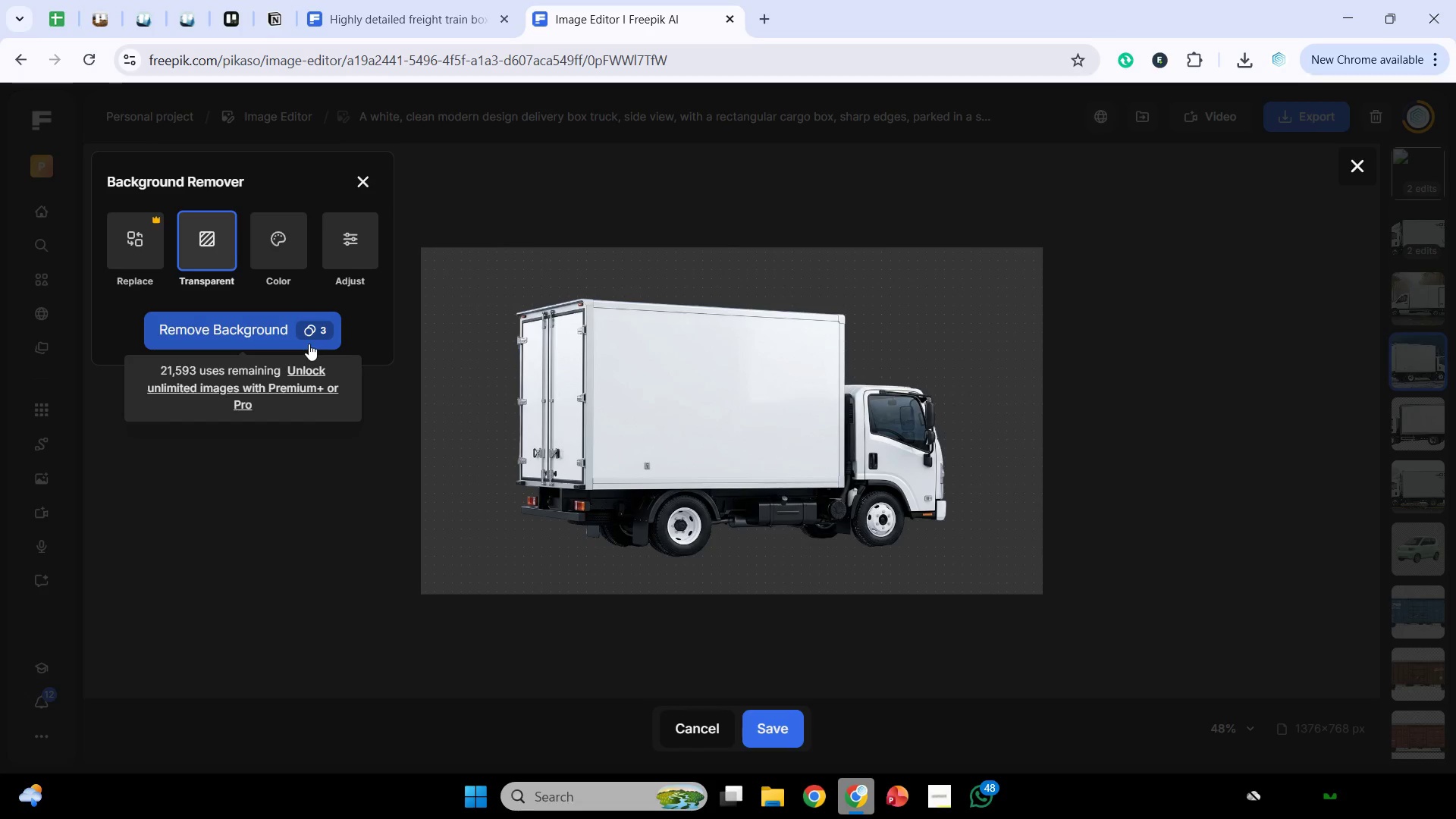 
left_click([785, 726])
 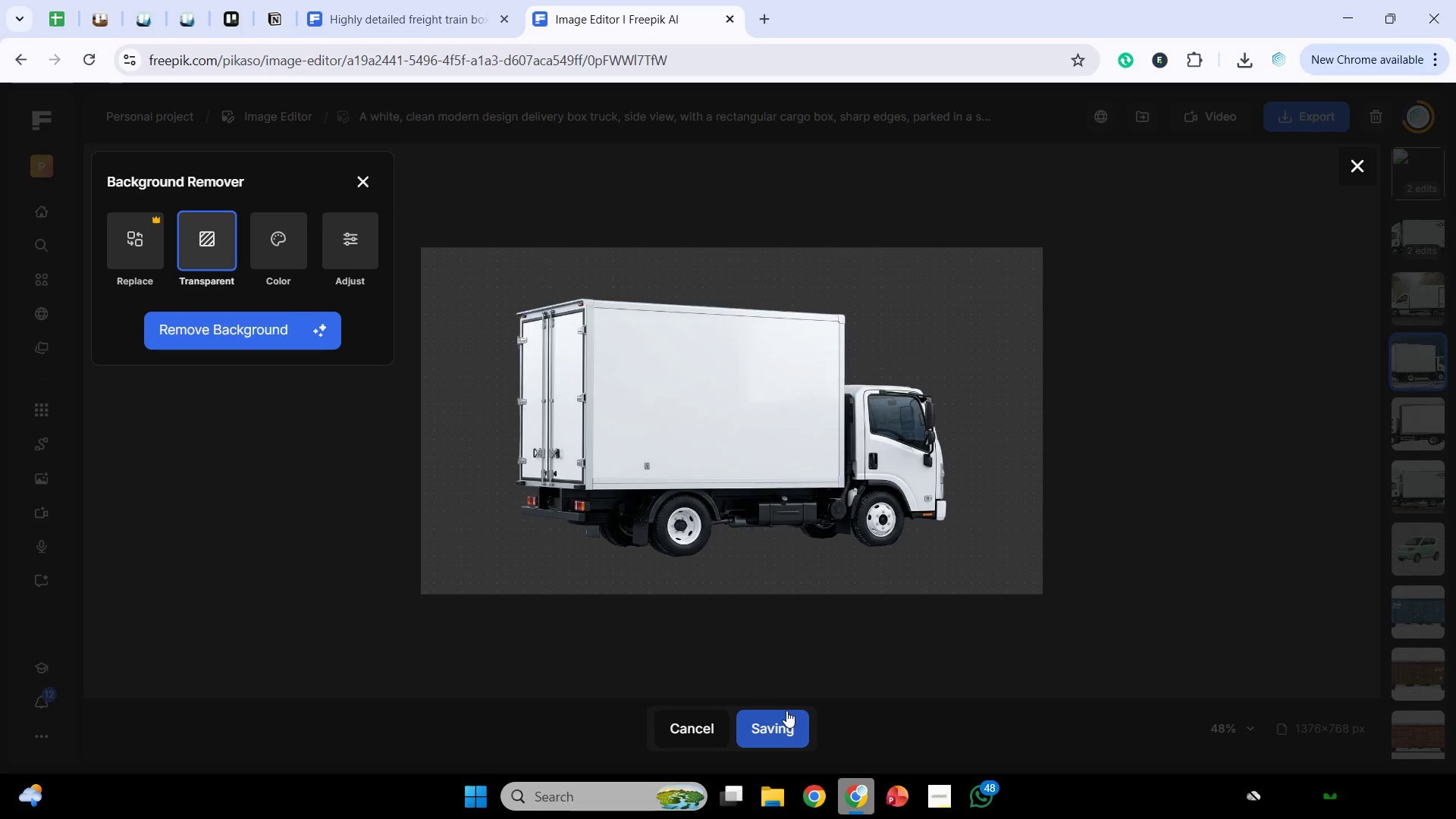 
mouse_move([792, 692])
 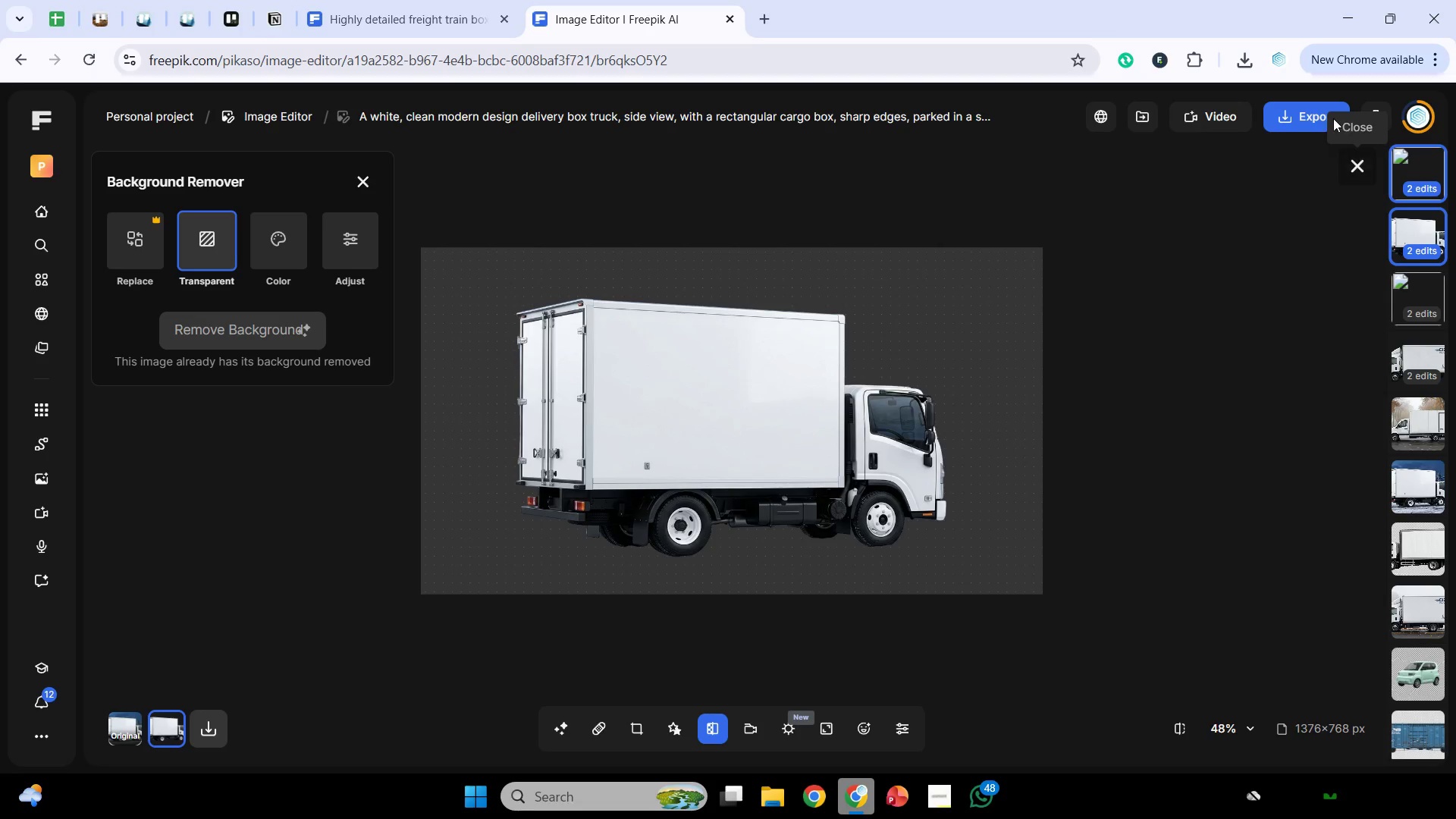 
left_click([1285, 124])
 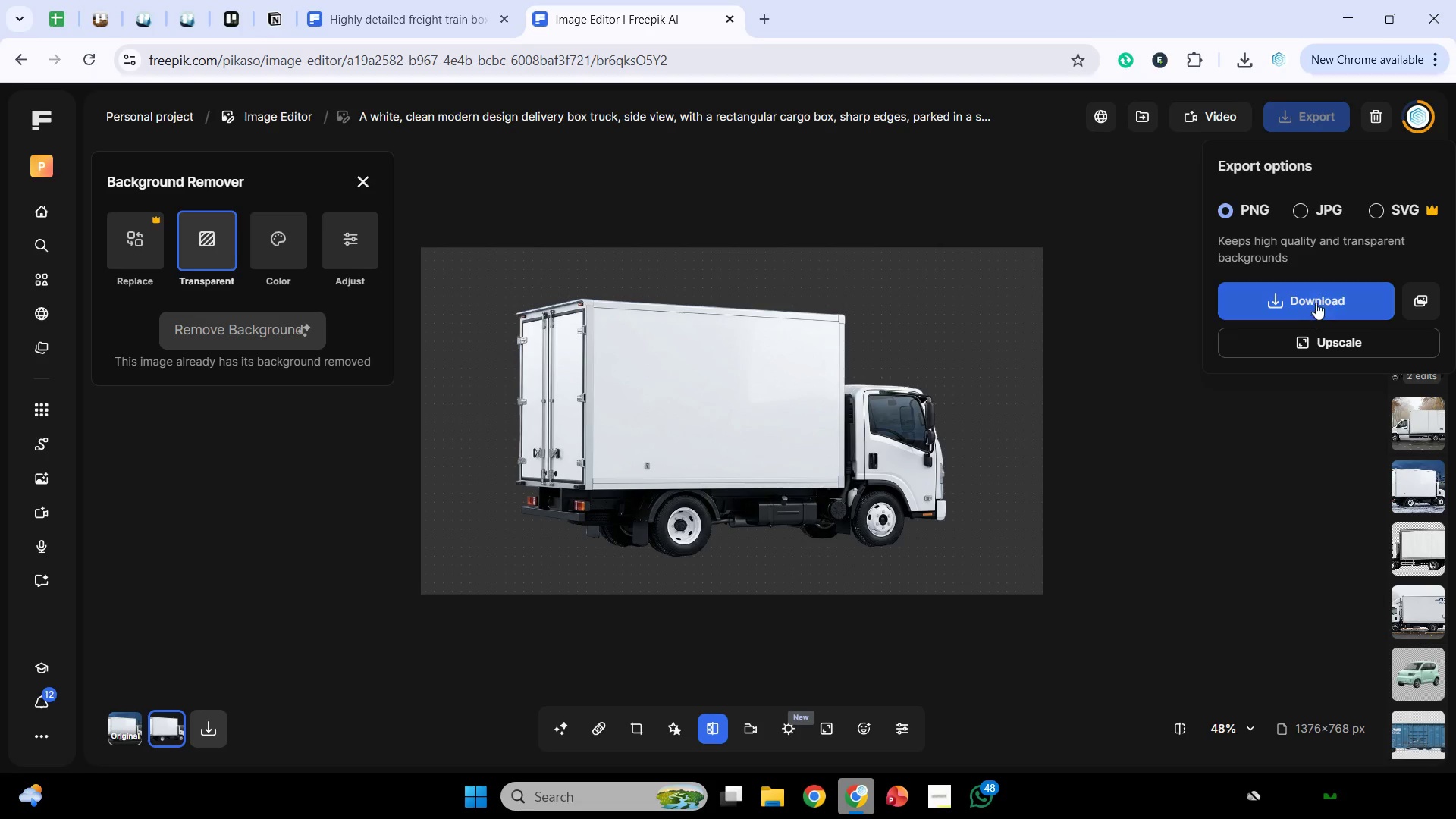 
left_click([1316, 301])
 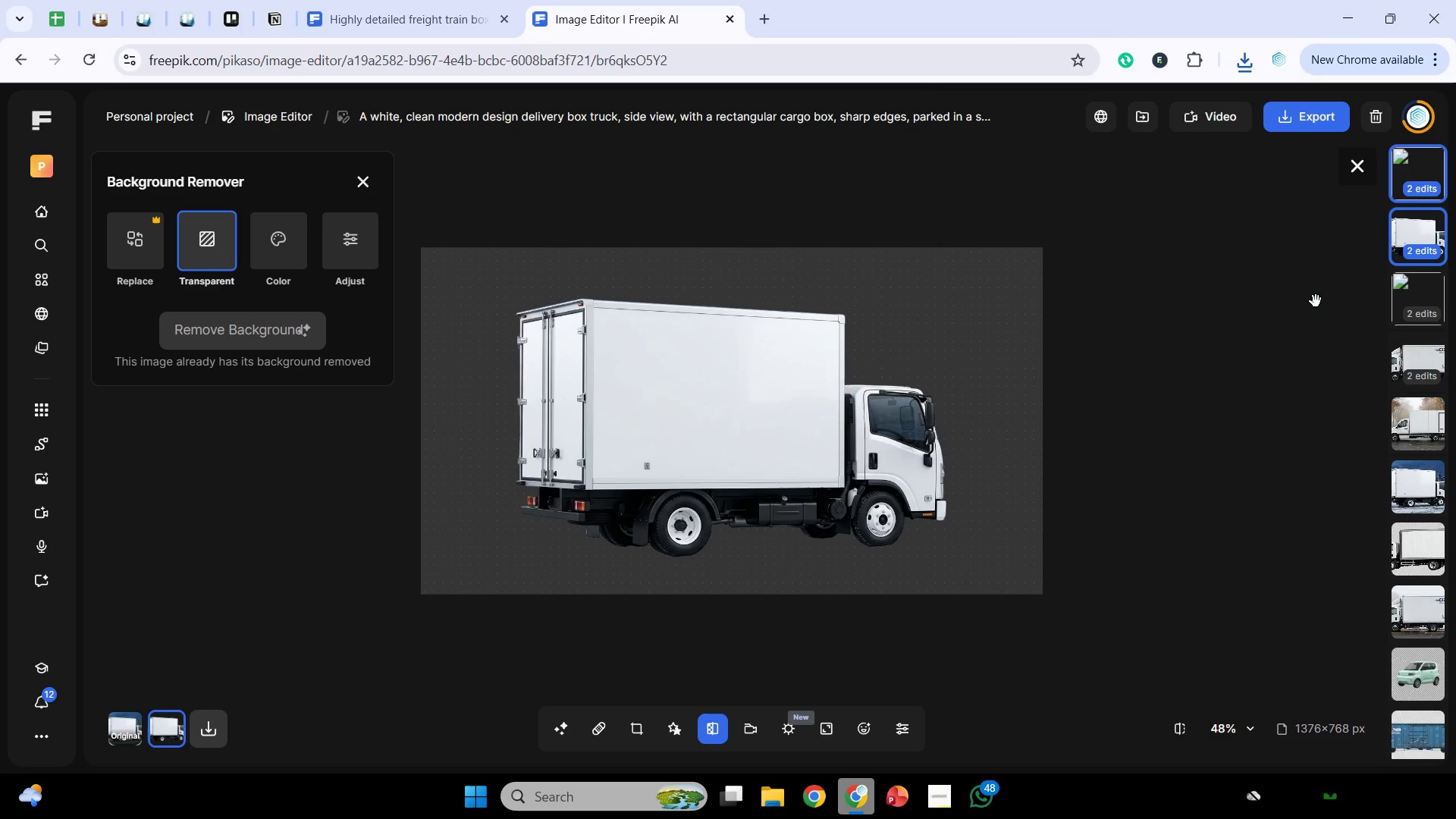 
wait(14.77)
 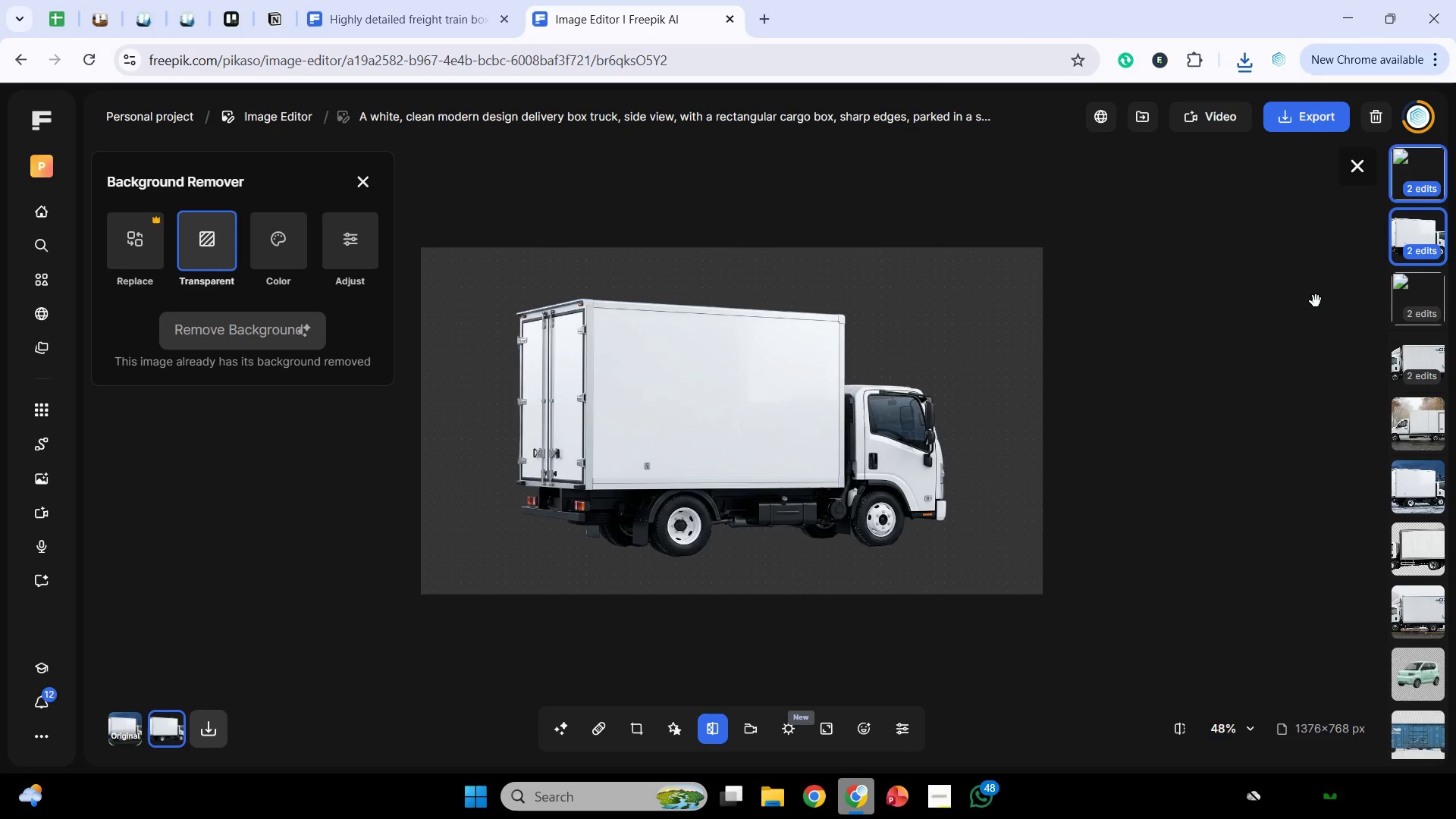 
left_click([855, 793])
 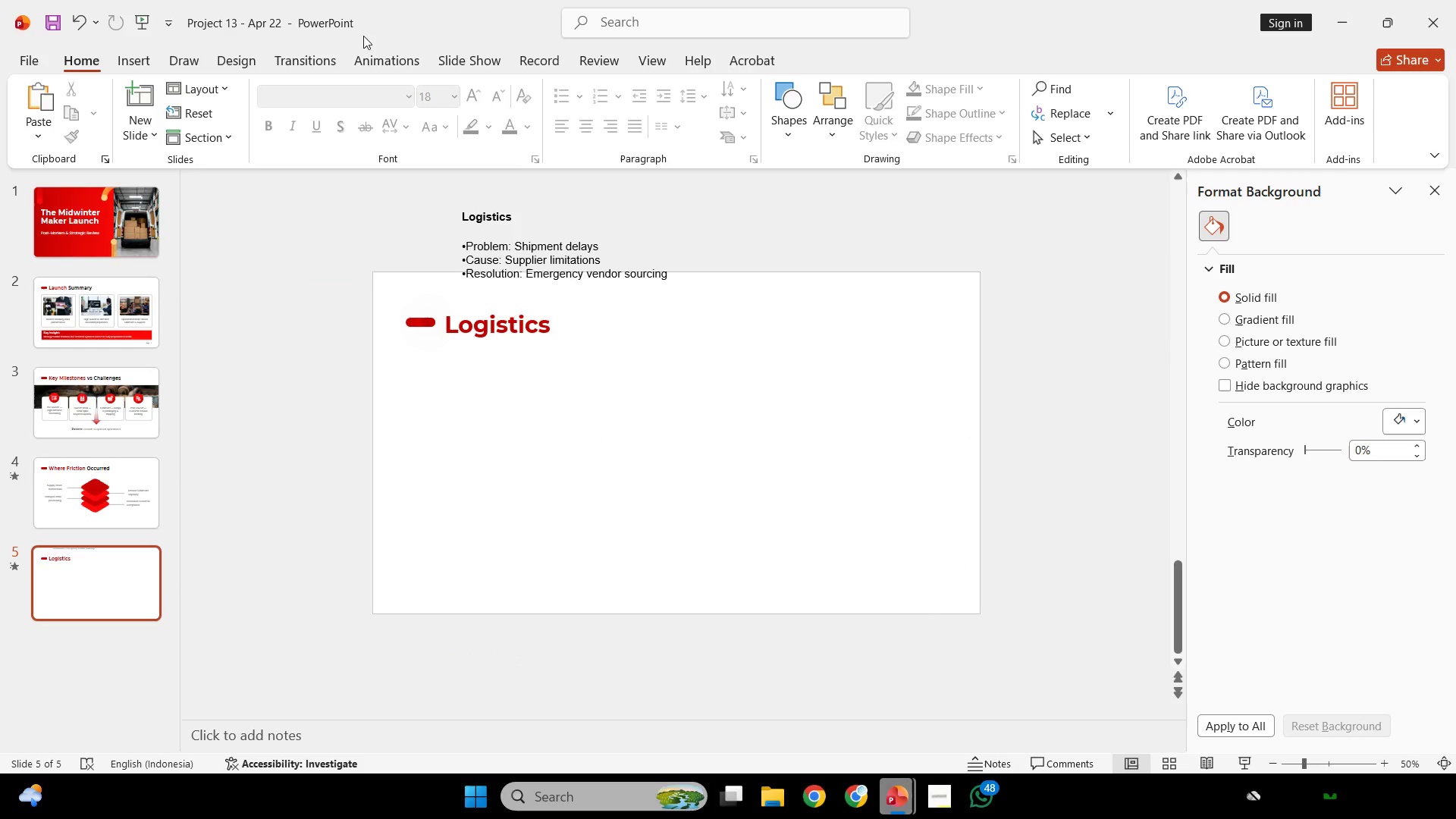 
left_click([133, 62])
 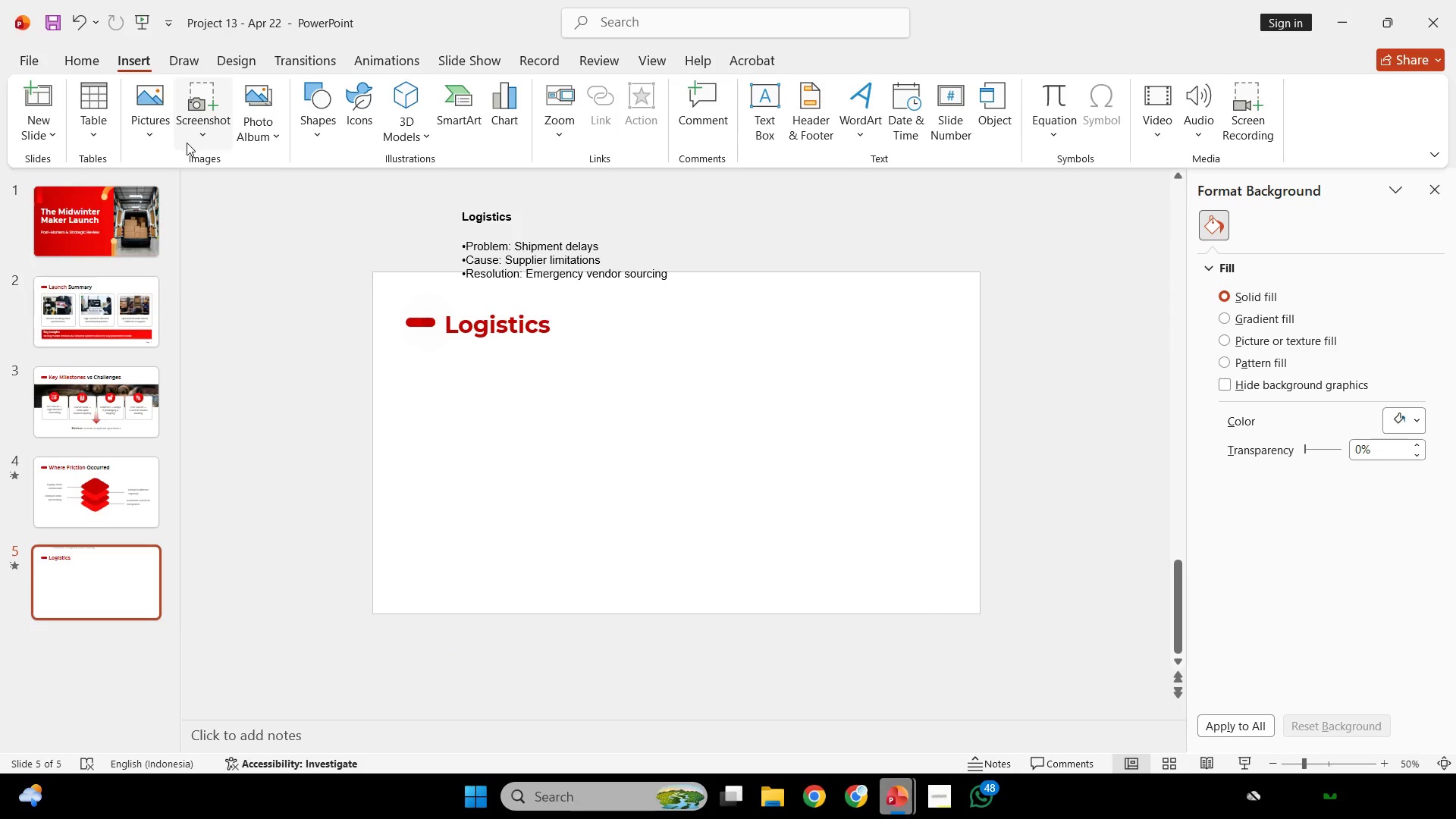 
left_click([159, 124])
 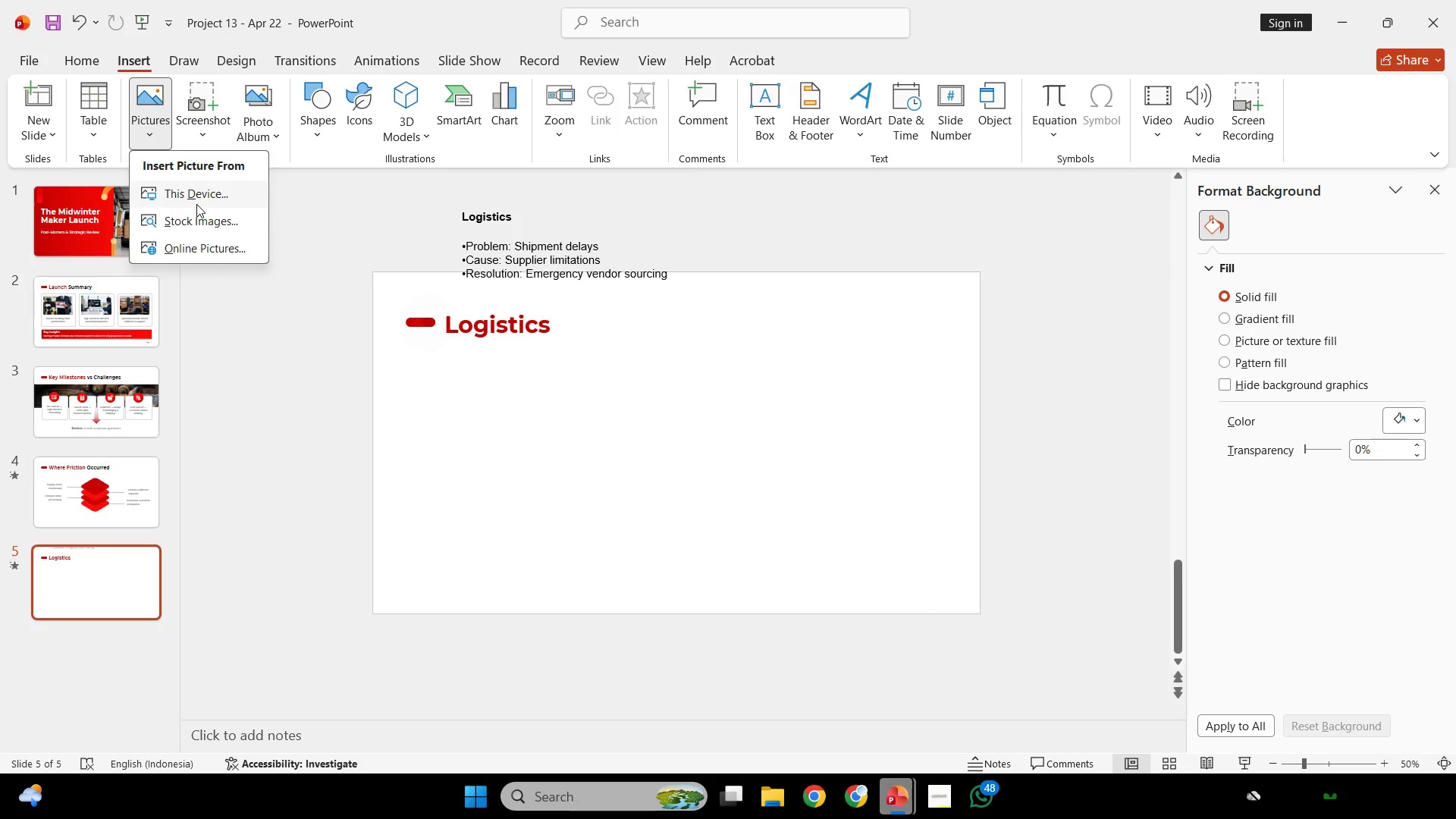 
left_click([196, 203])
 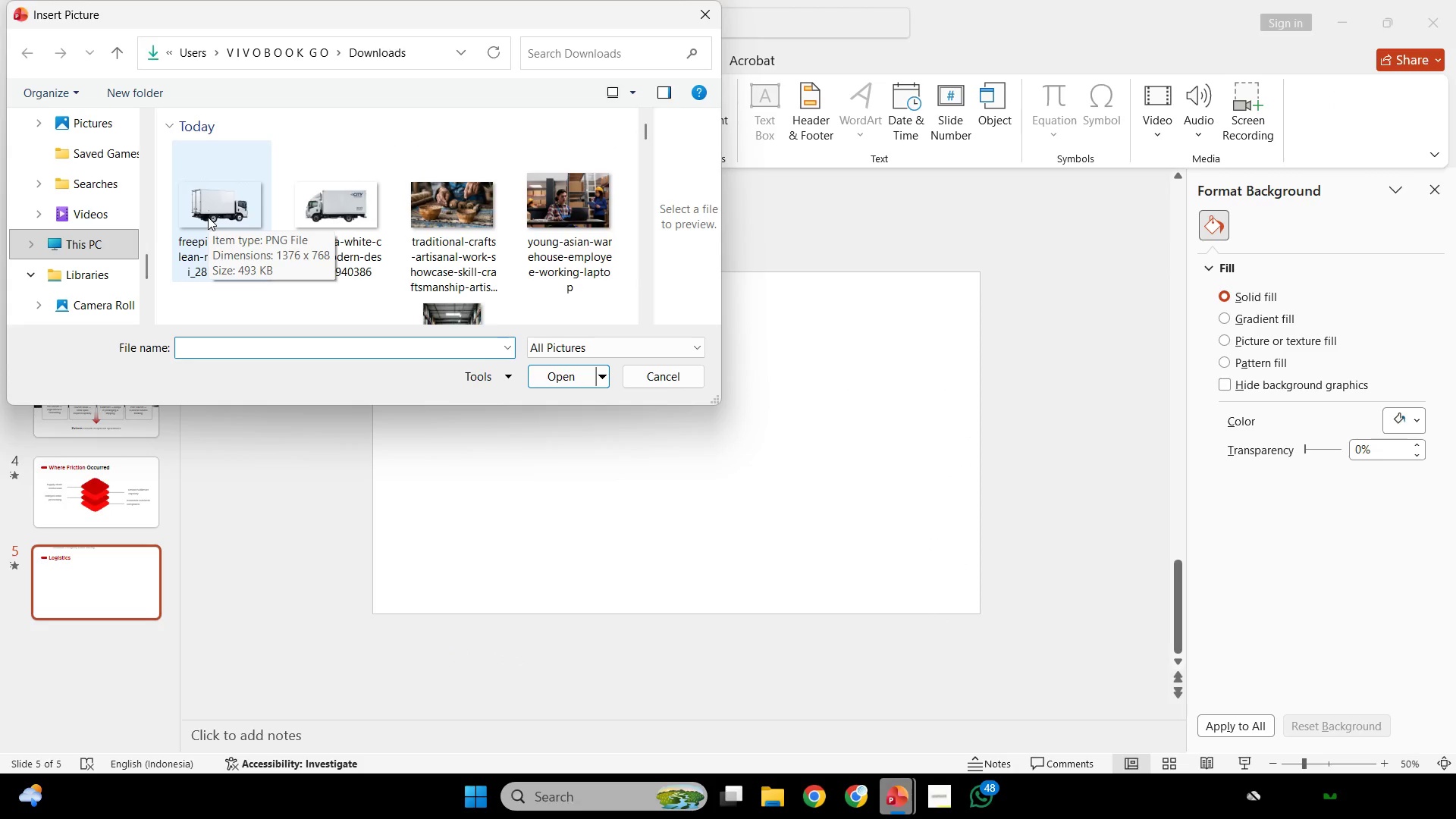 
double_click([208, 185])
 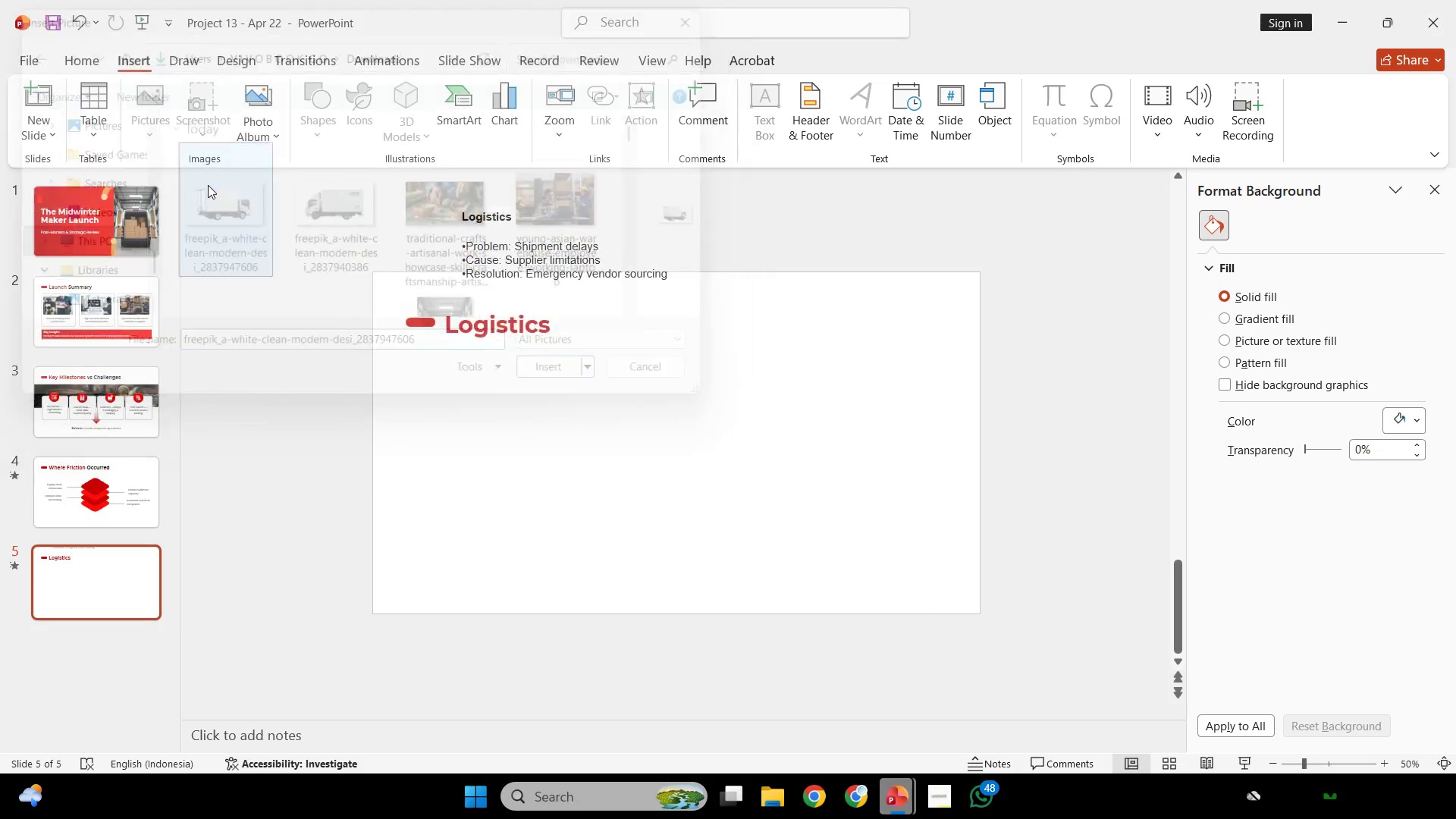 
triple_click([208, 185])
 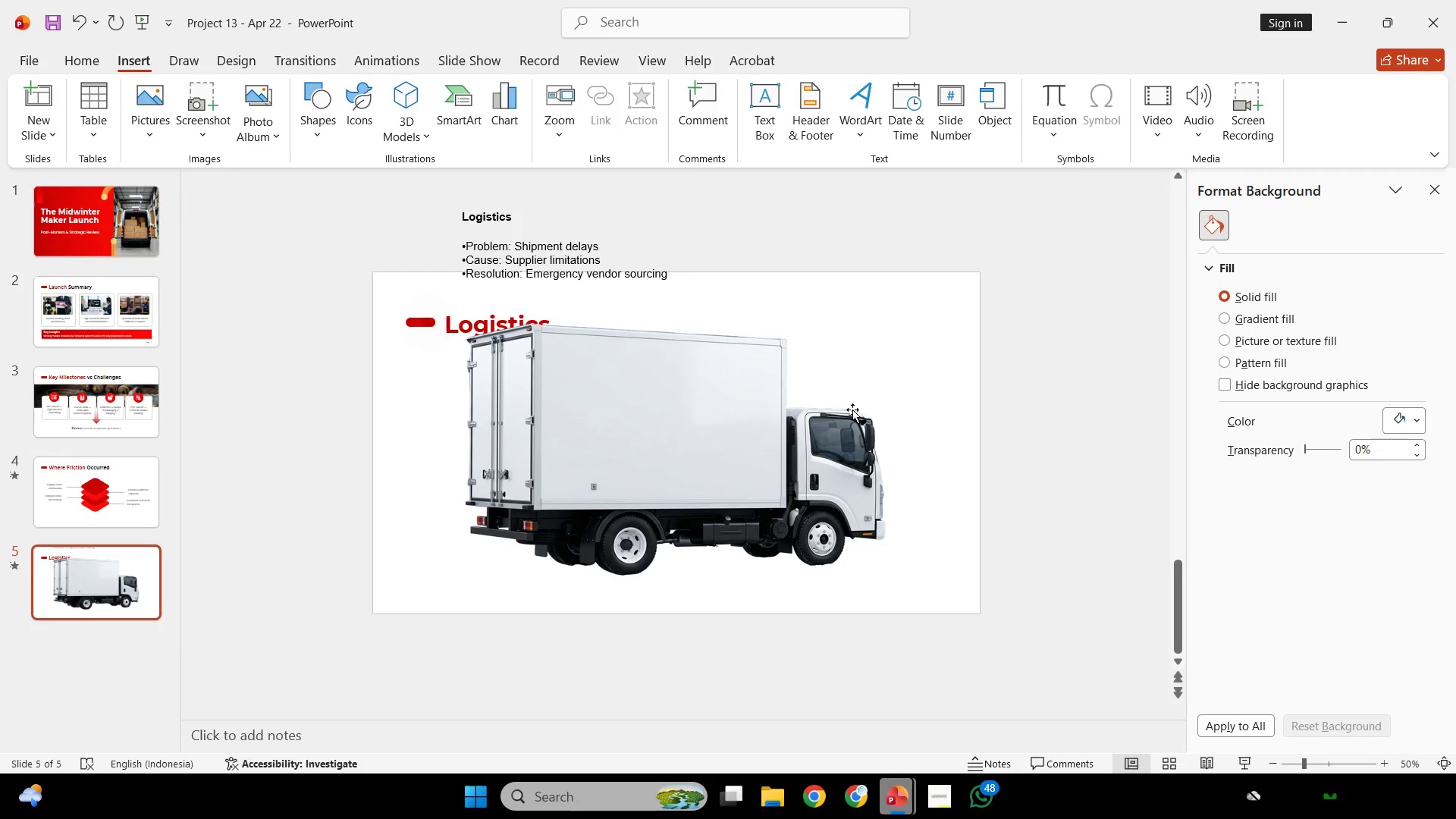 
left_click([849, 410])
 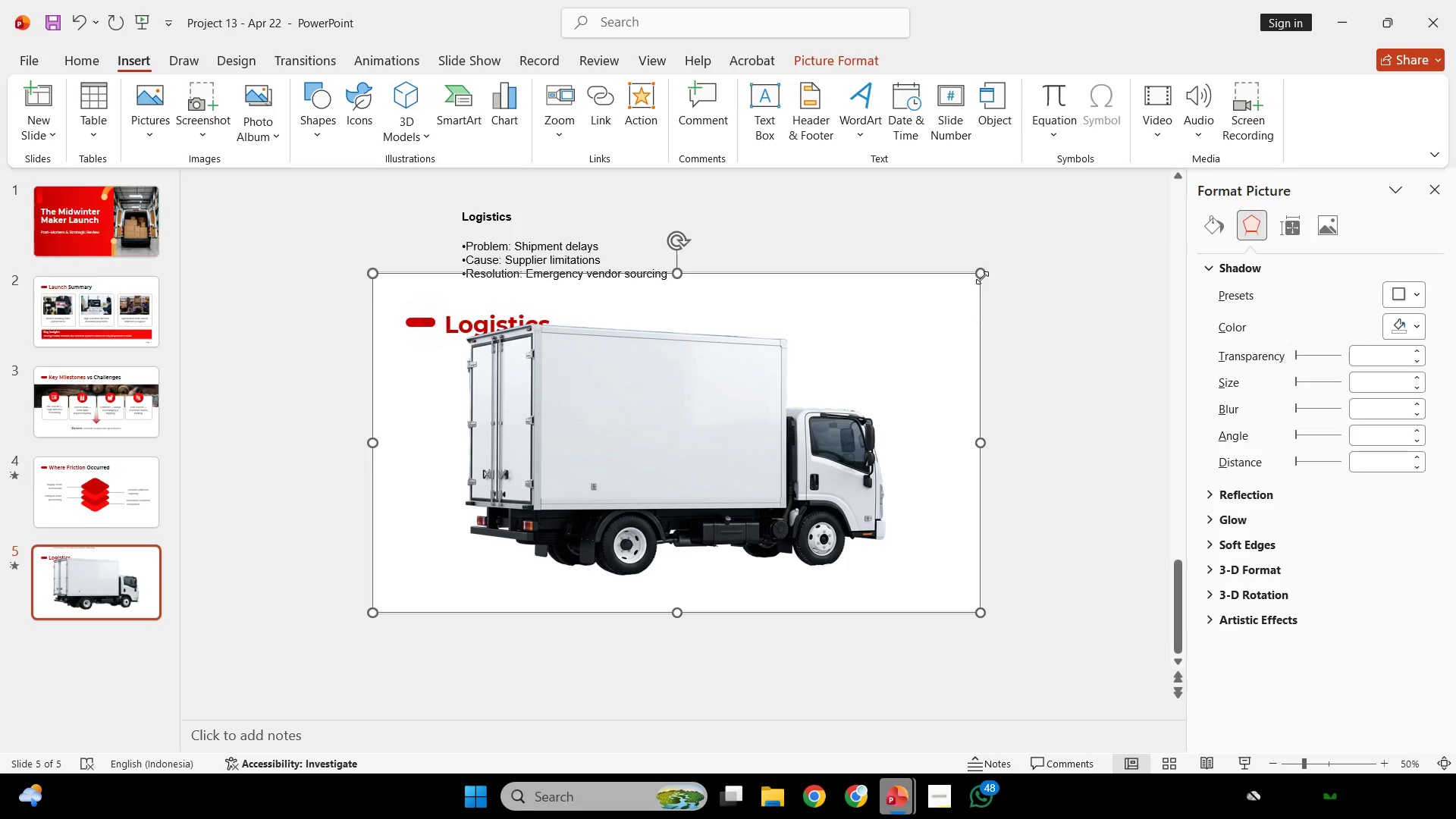 
wait(7.67)
 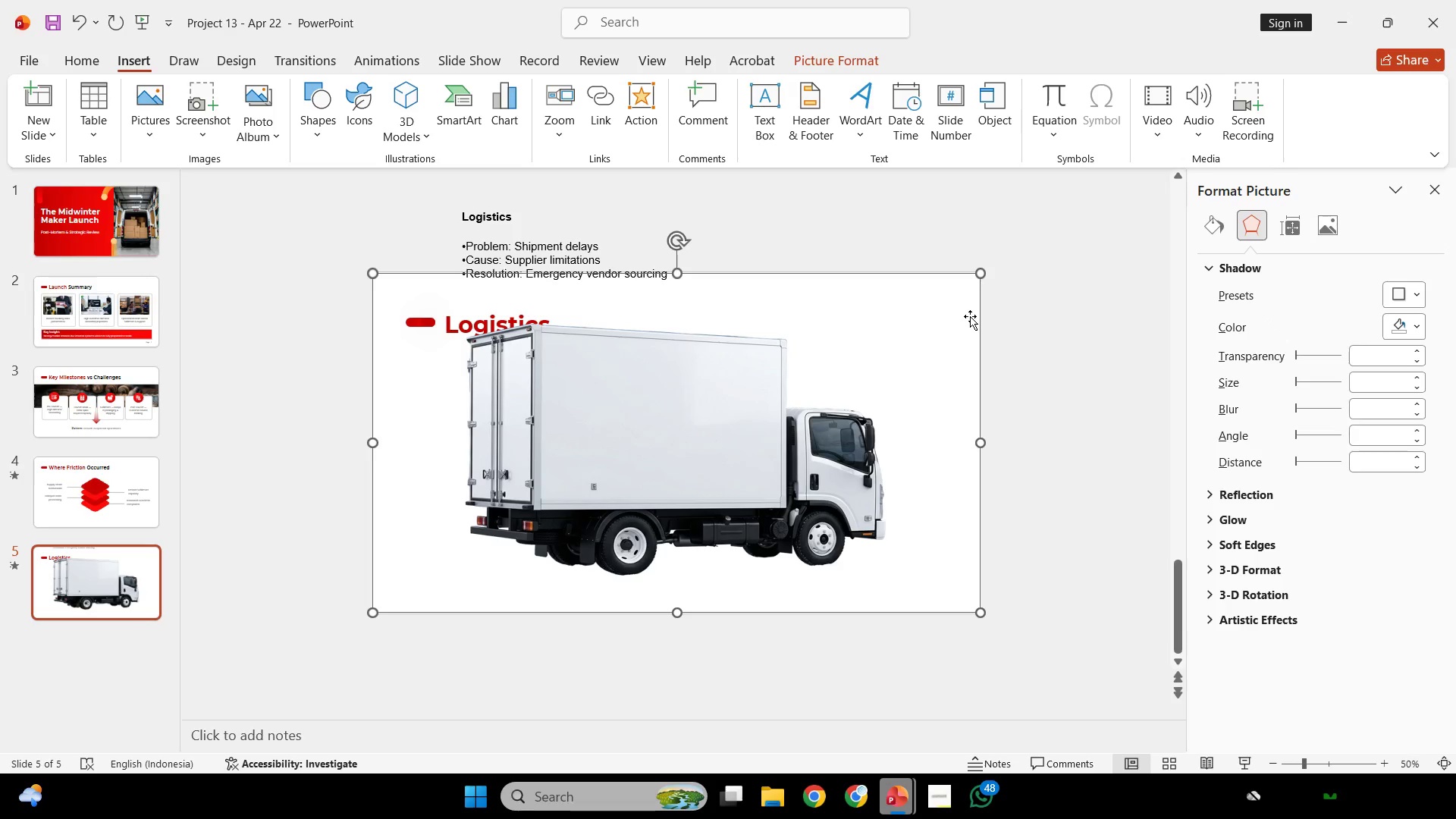 
left_click([856, 66])
 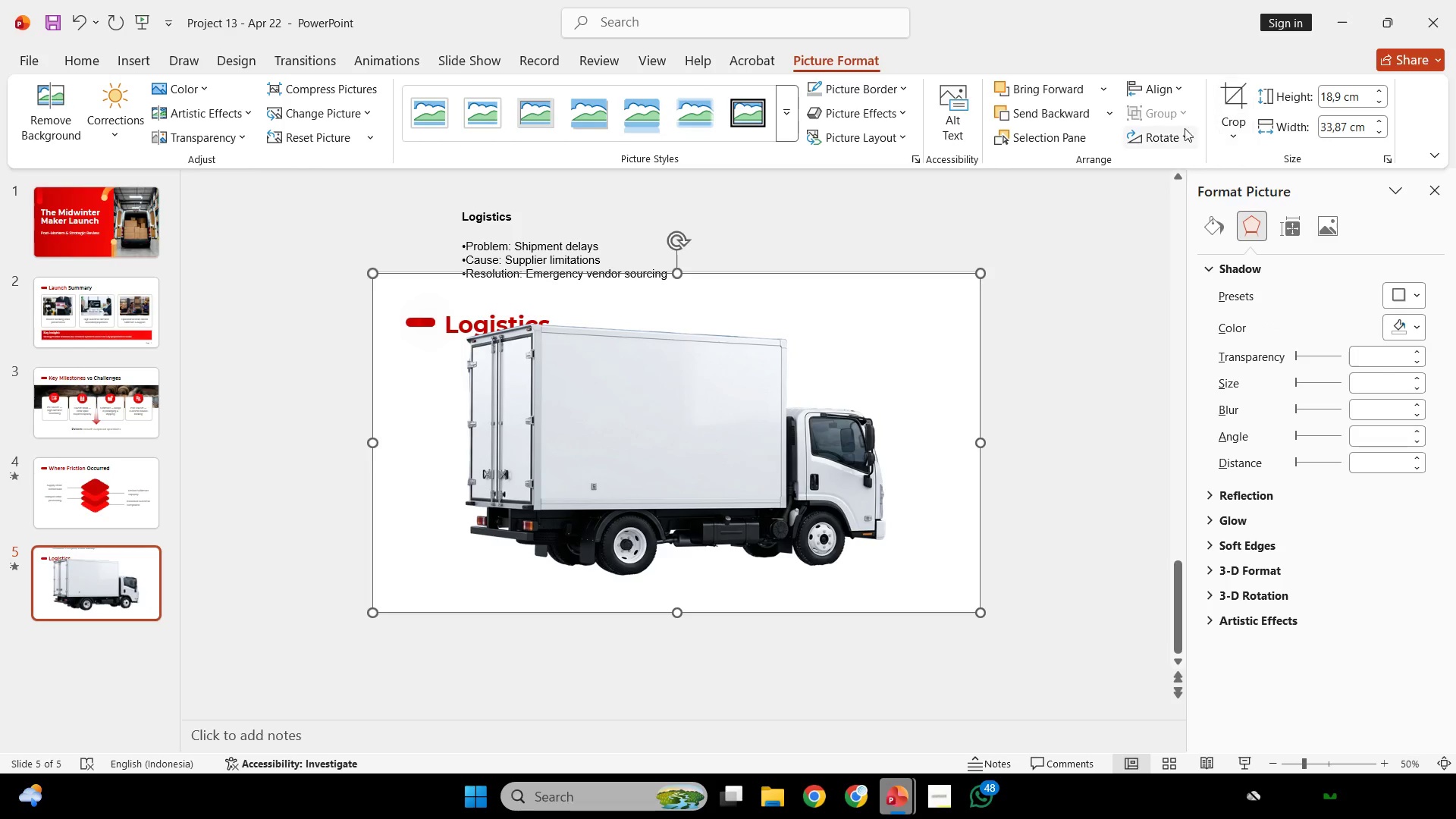 
left_click([1171, 144])
 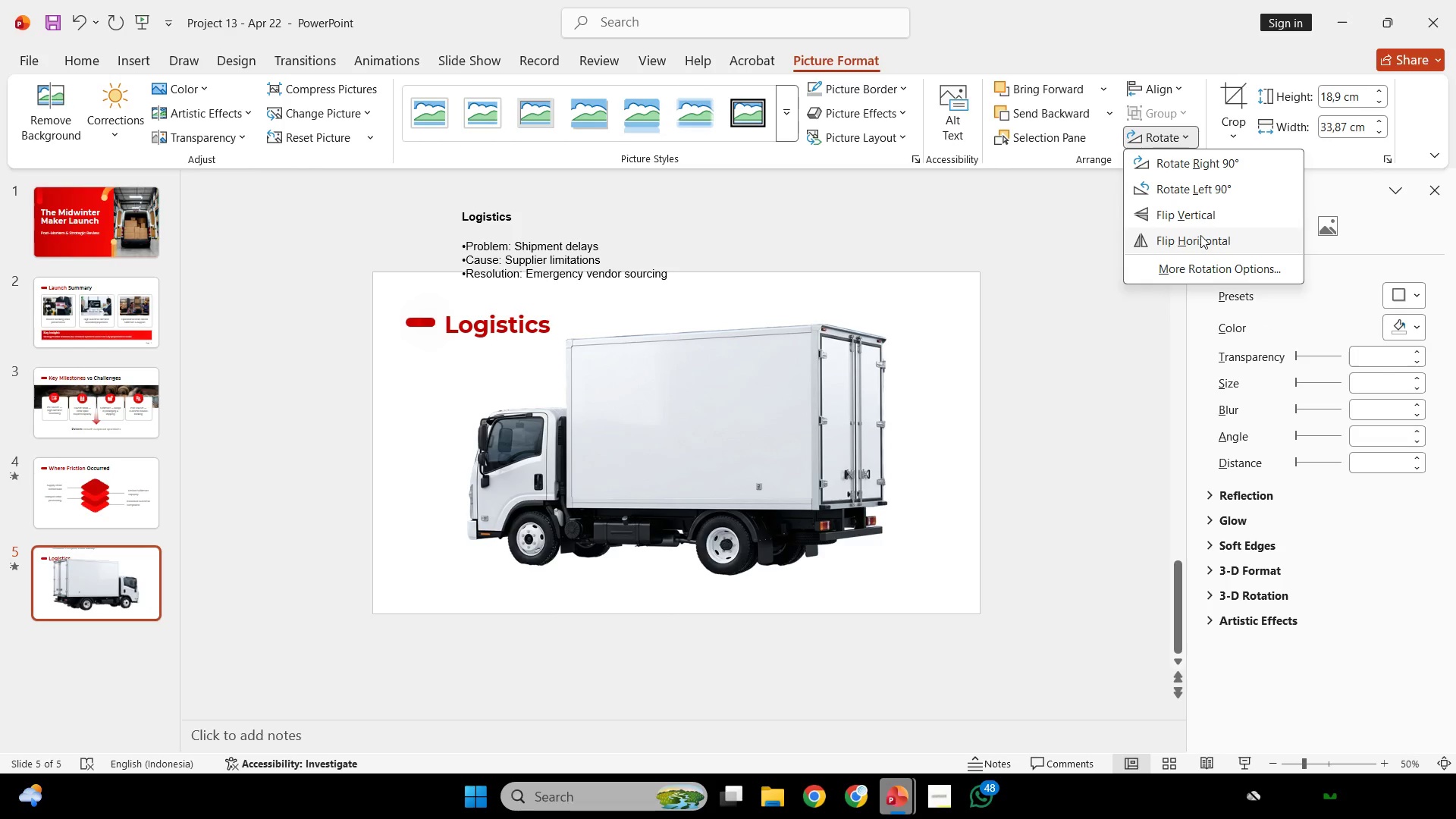 
left_click([1200, 235])
 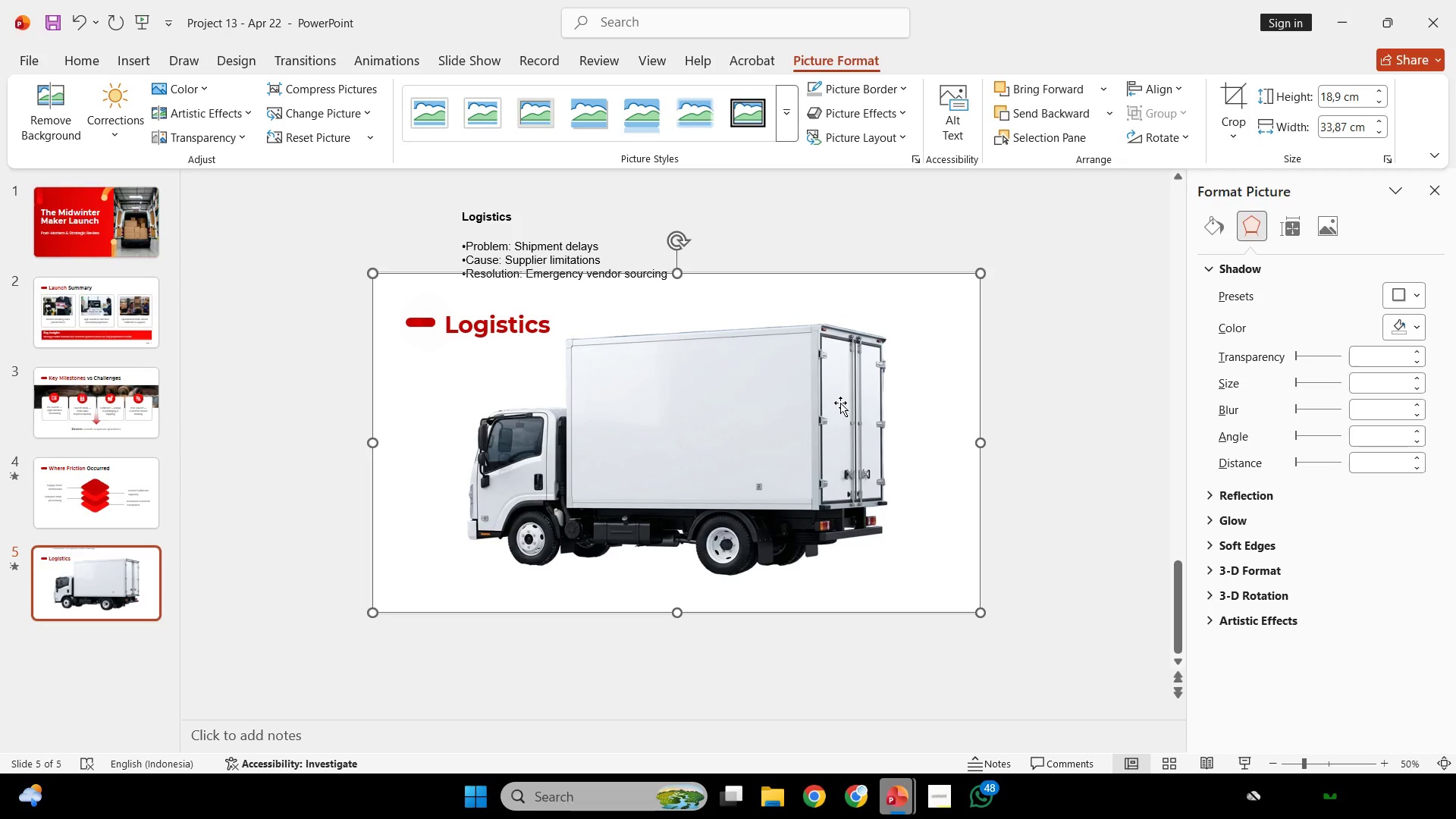 
left_click_drag(start_coordinate=[837, 399], to_coordinate=[940, 410])
 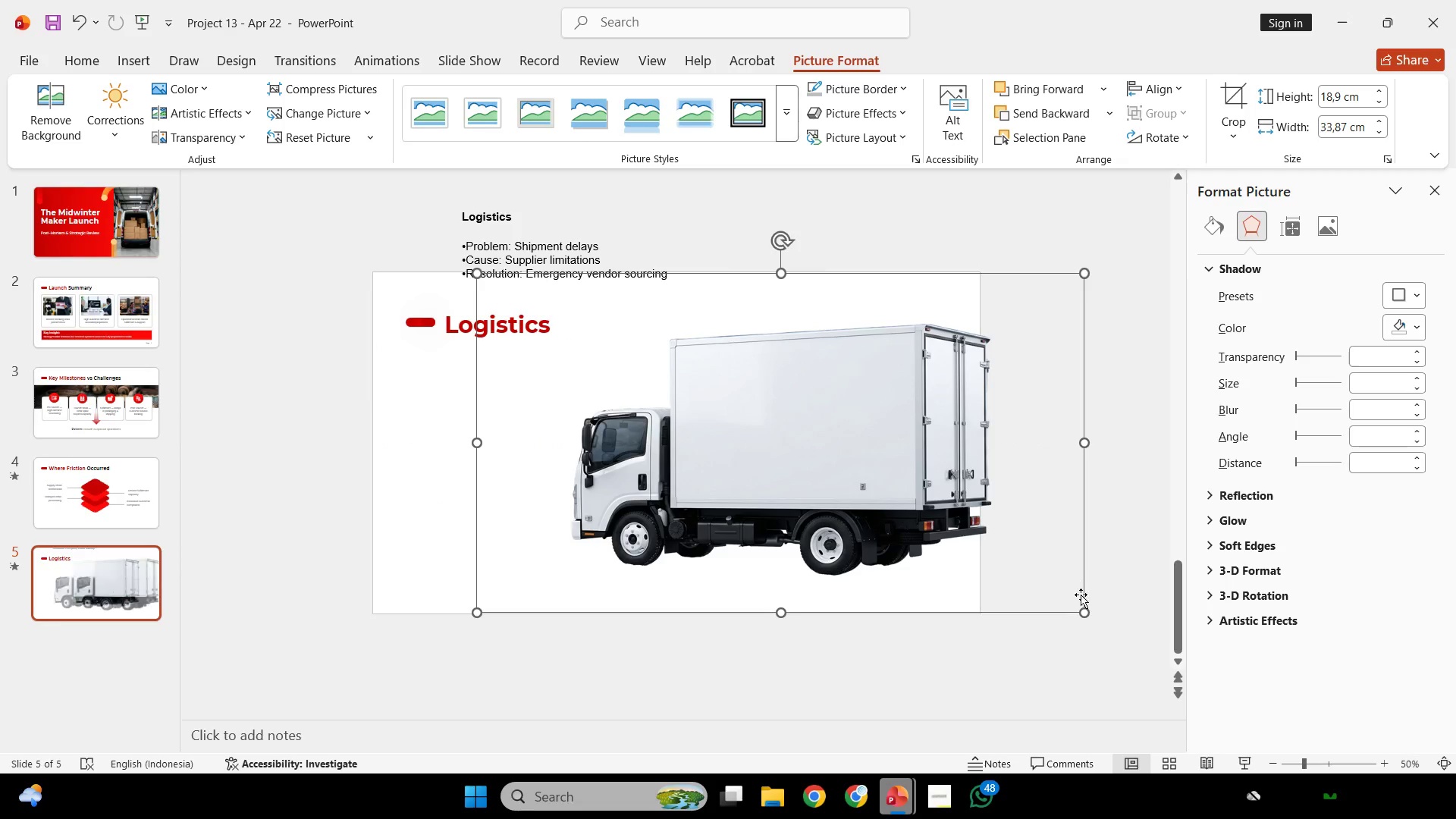 
hold_key(key=ShiftLeft, duration=2.02)
 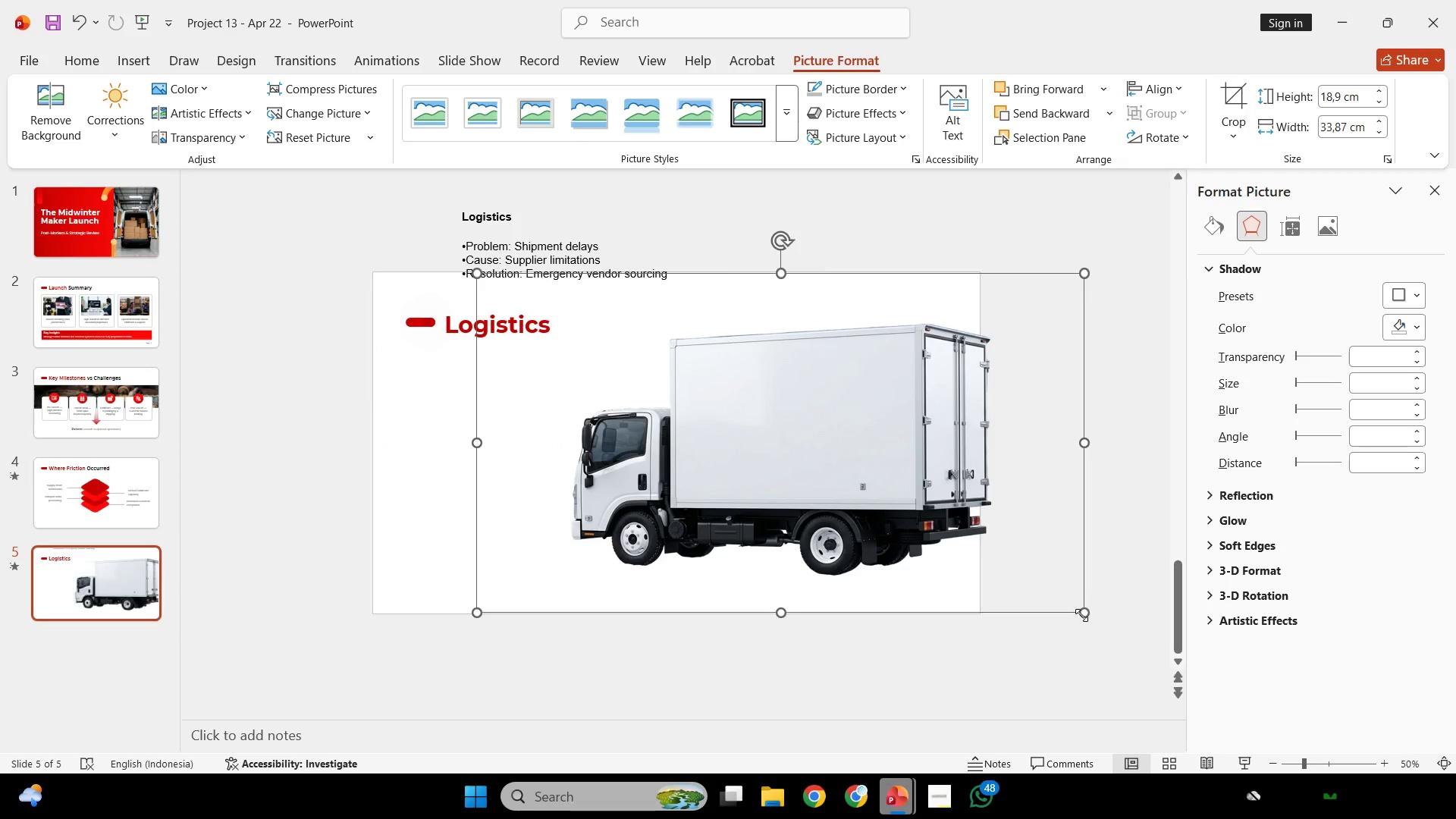 
hold_key(key=ShiftLeft, duration=0.84)
left_click_drag(start_coordinate=[1078, 616], to_coordinate=[906, 494])
 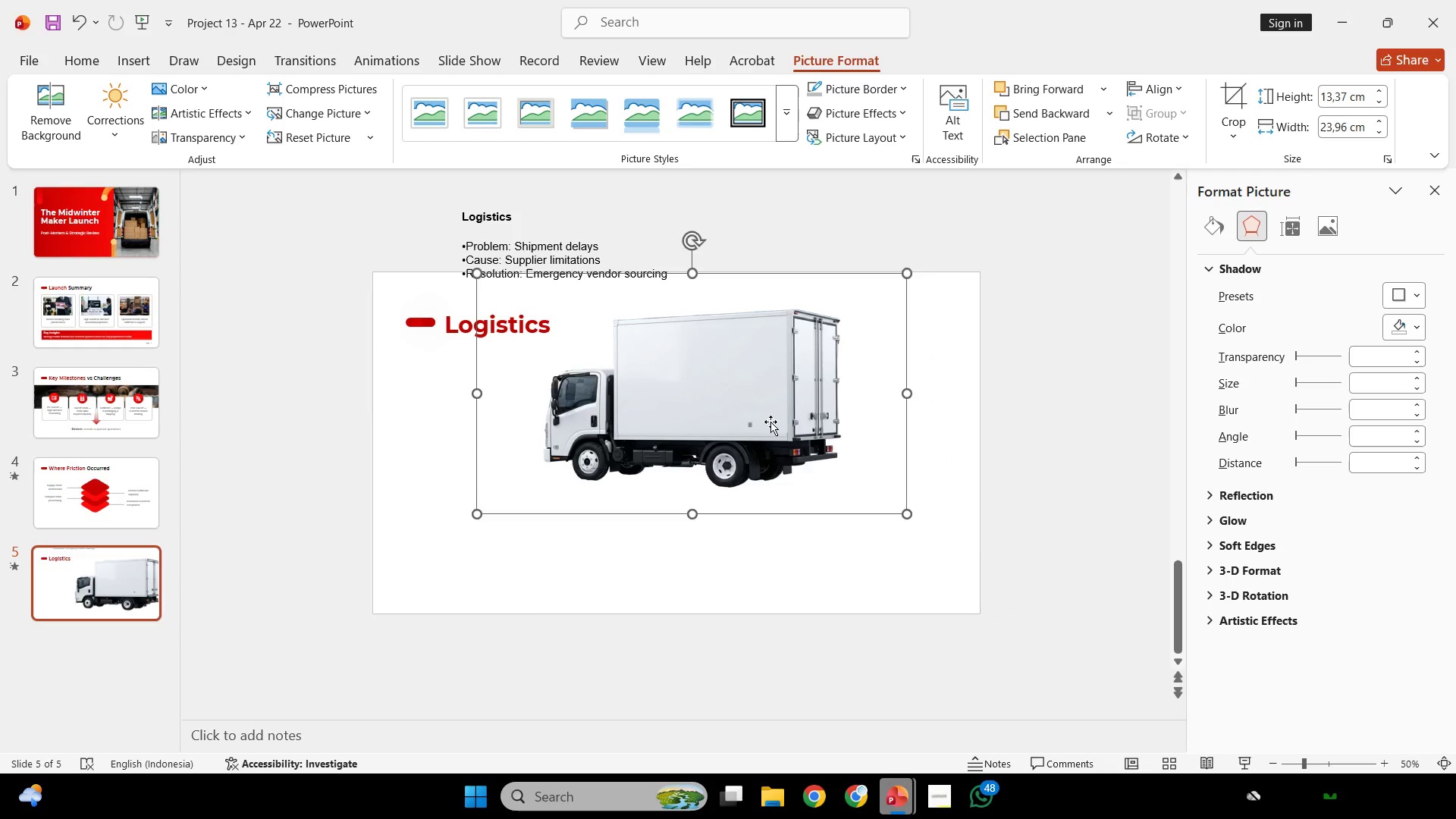 
left_click_drag(start_coordinate=[770, 422], to_coordinate=[910, 482])
 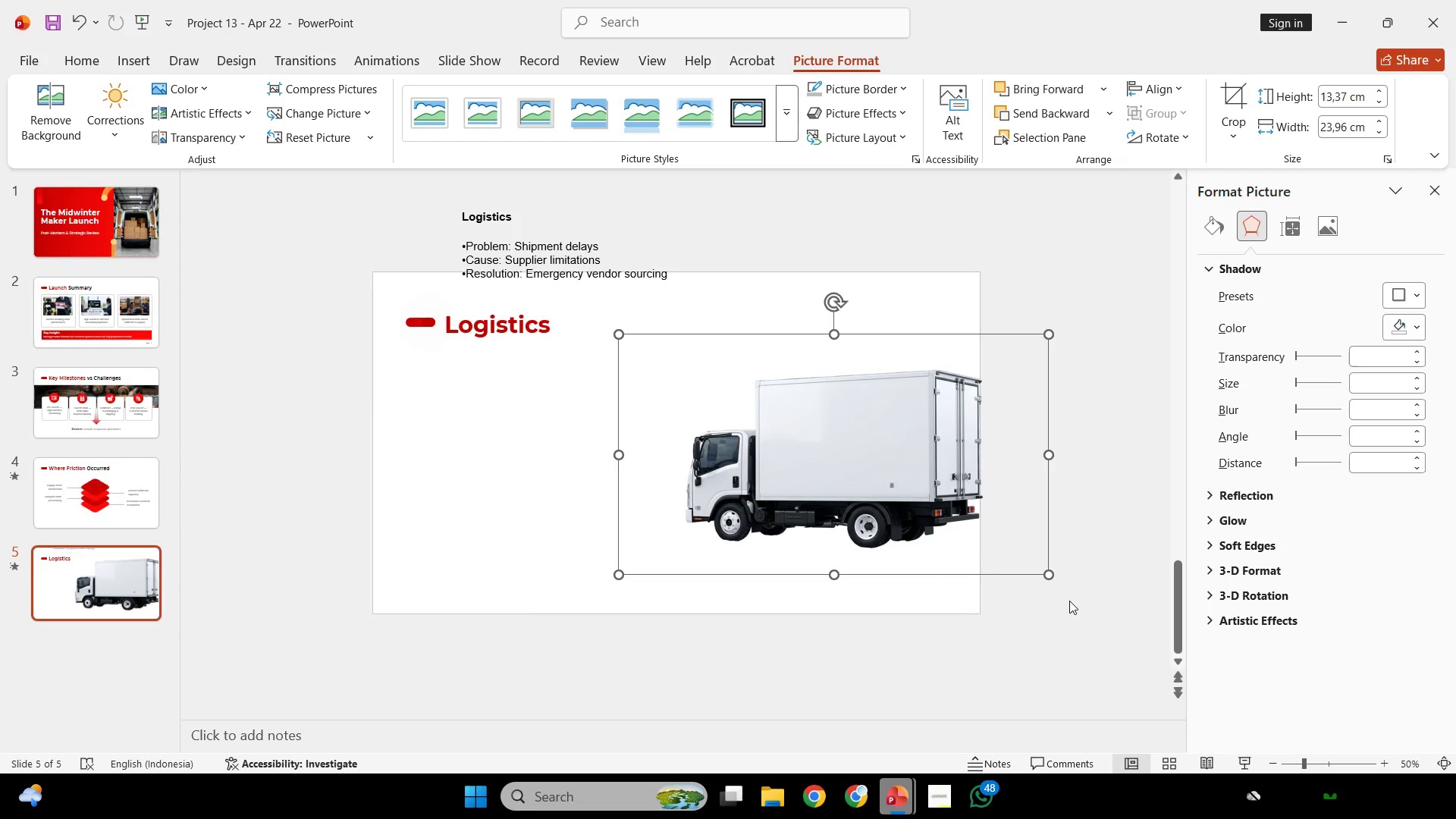 
left_click([1069, 601])
 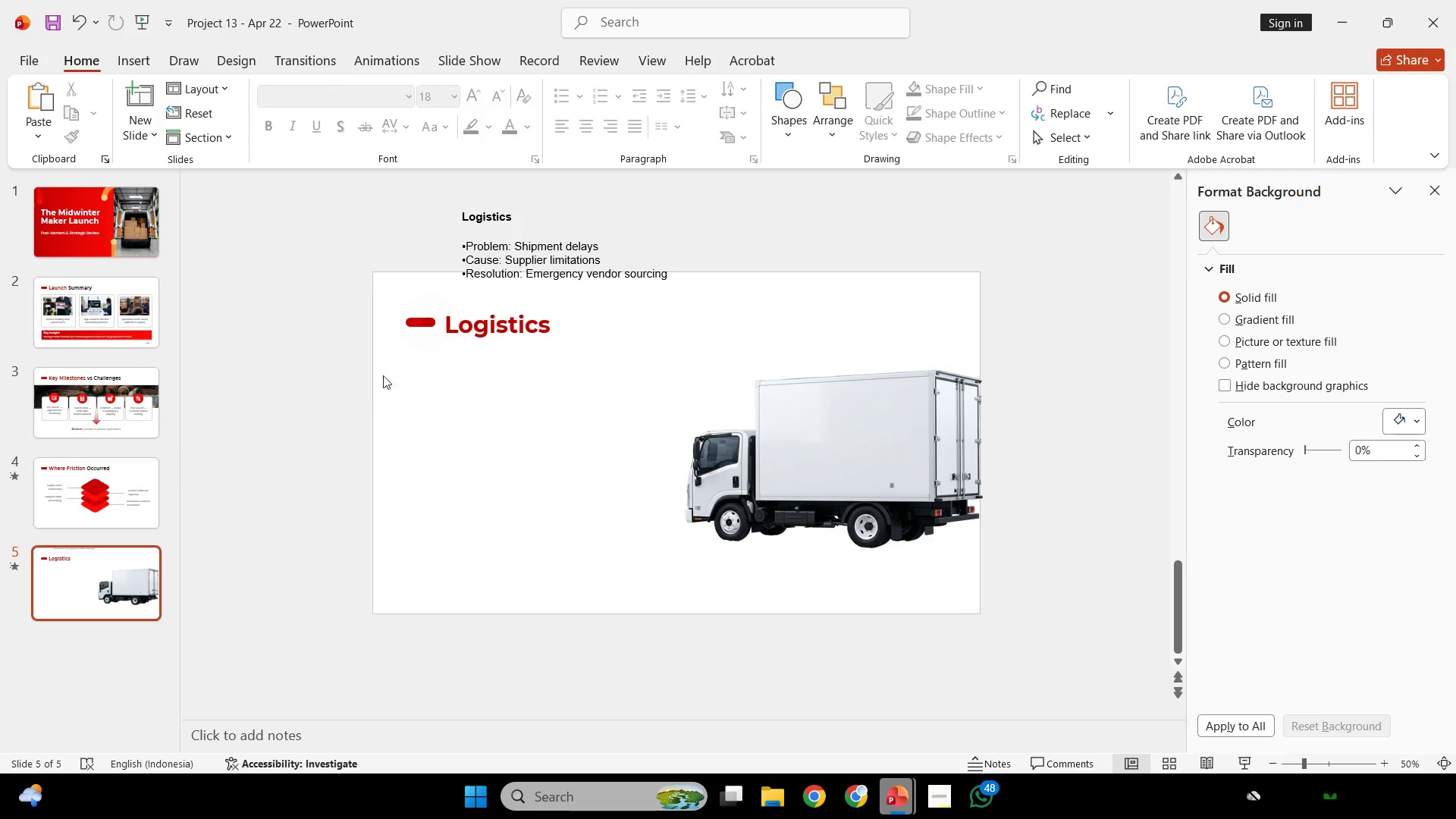 
key(Control+ControlLeft)
 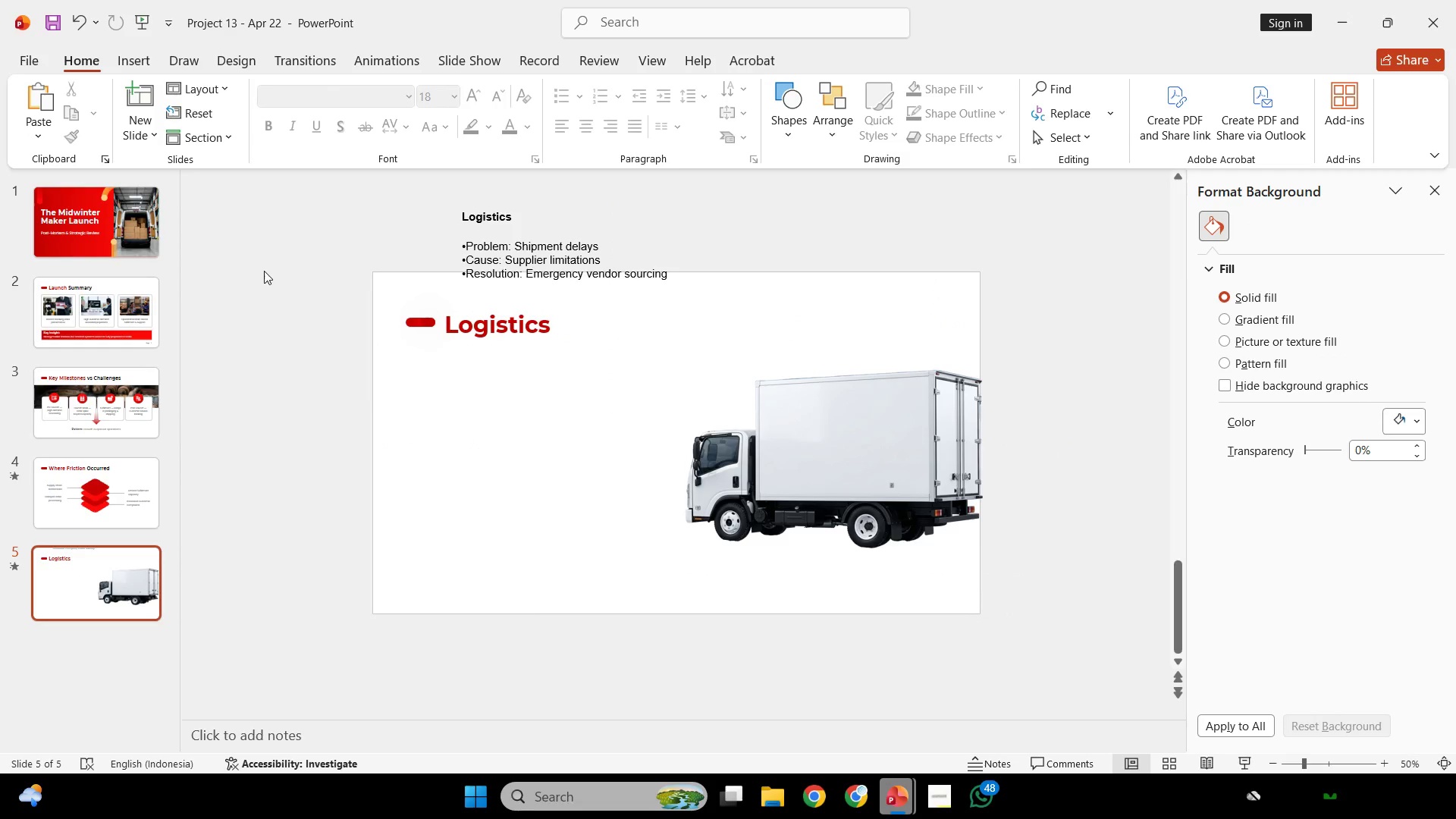 
left_click_drag(start_coordinate=[286, 235], to_coordinate=[1200, 755])
 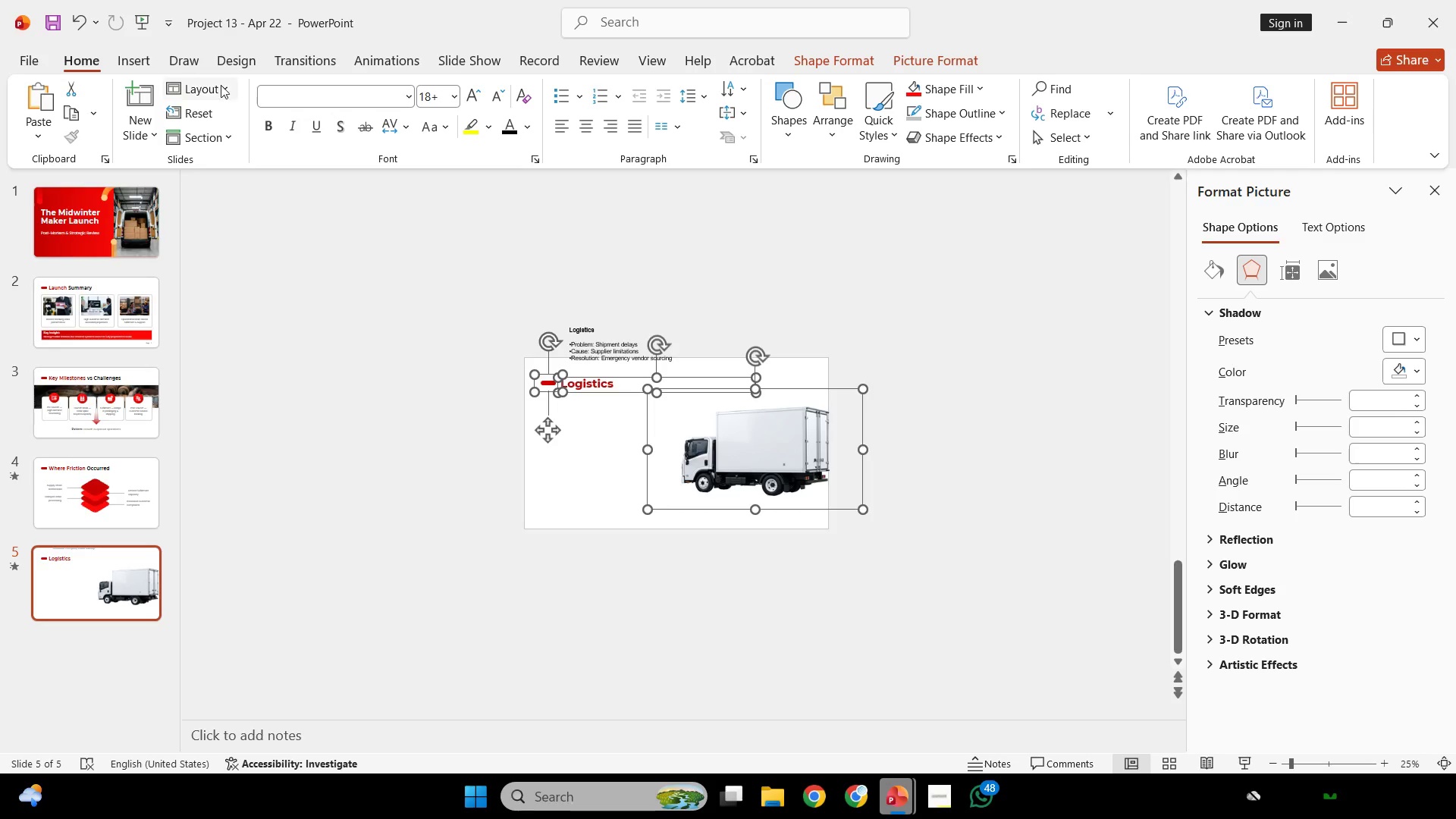 
scroll: coordinate [264, 269], scroll_direction: down, amount: 2.0
 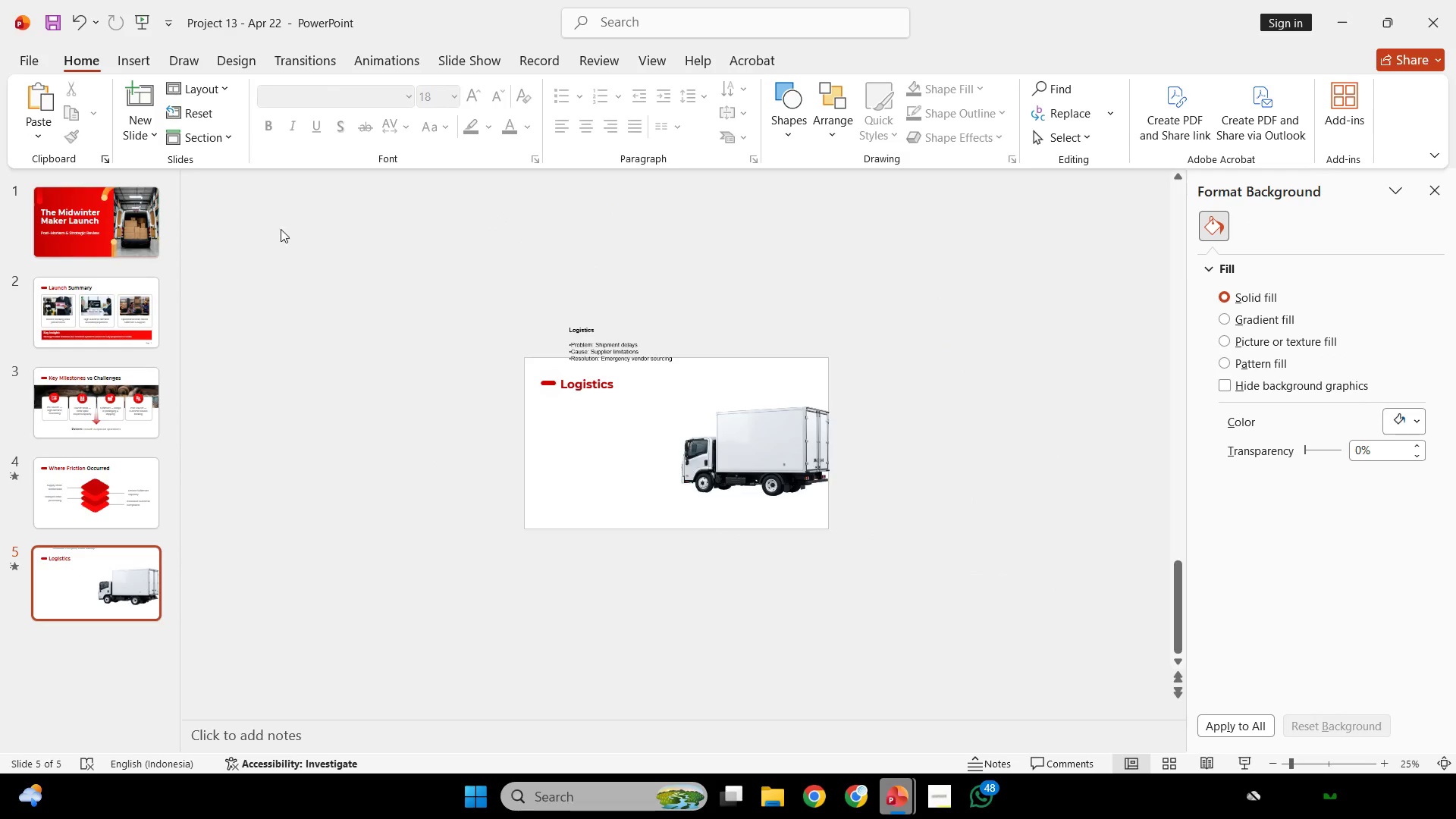 
left_click([318, 61])
 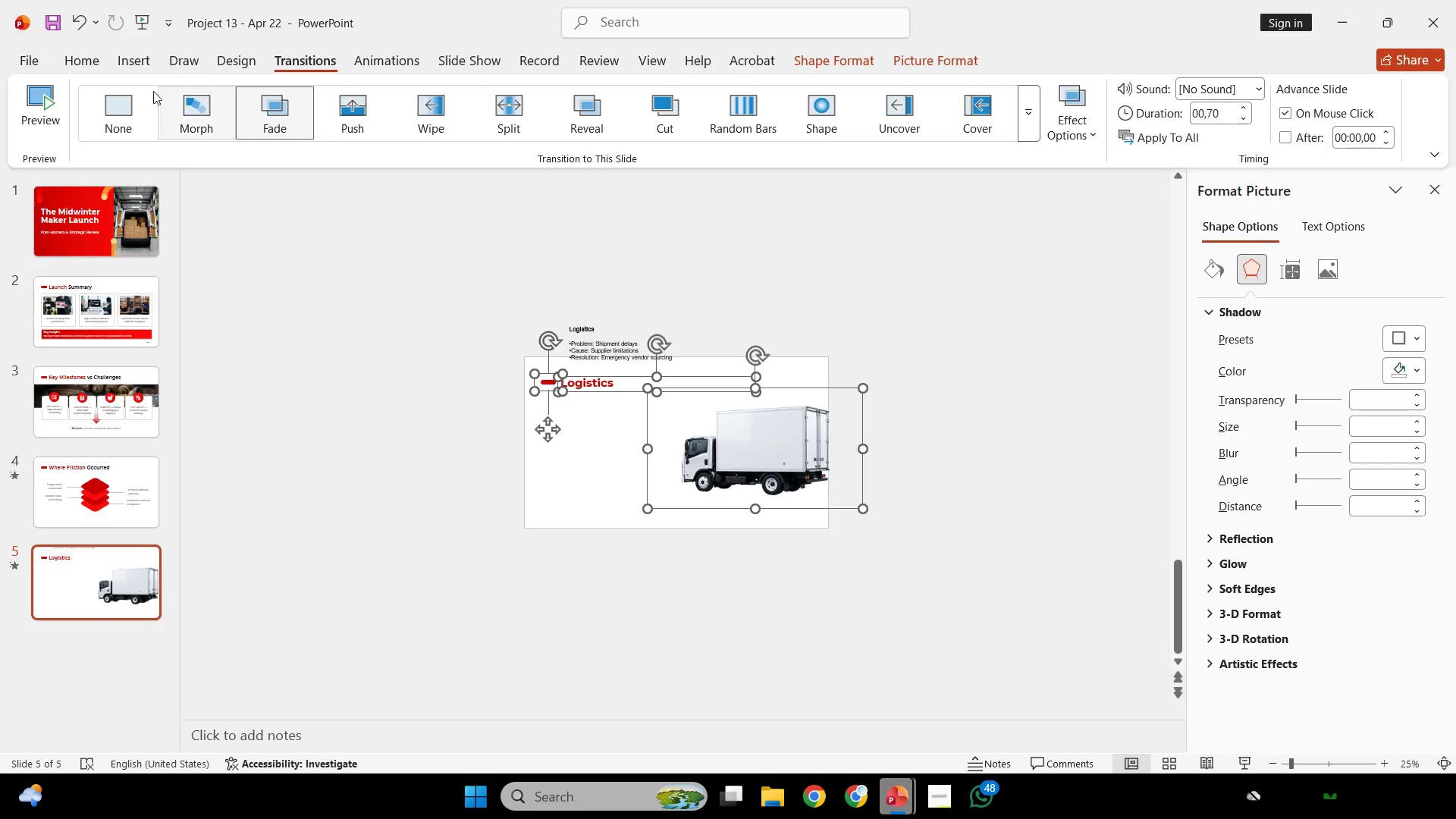 
left_click([130, 109])
 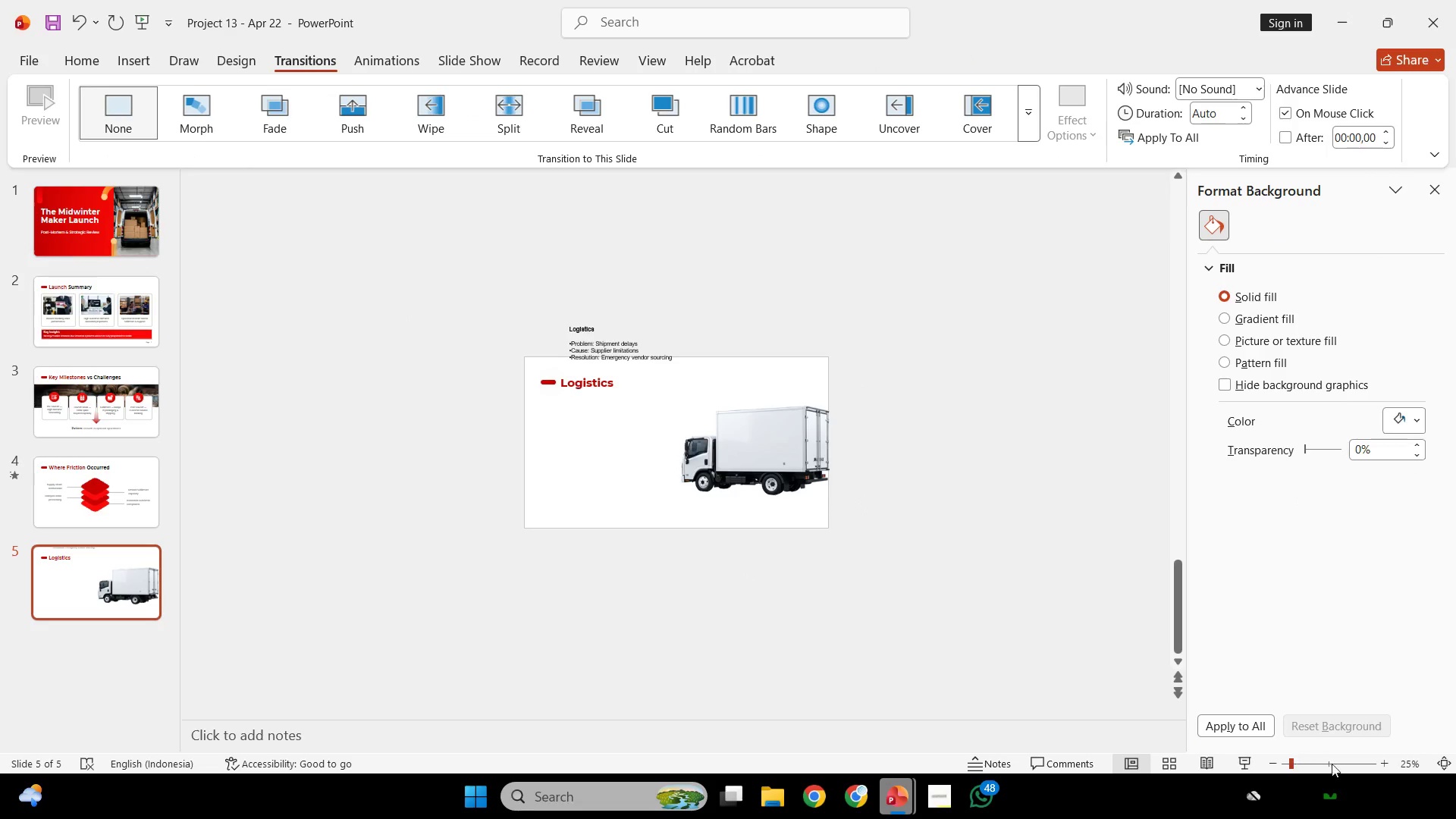 
left_click([1241, 755])
 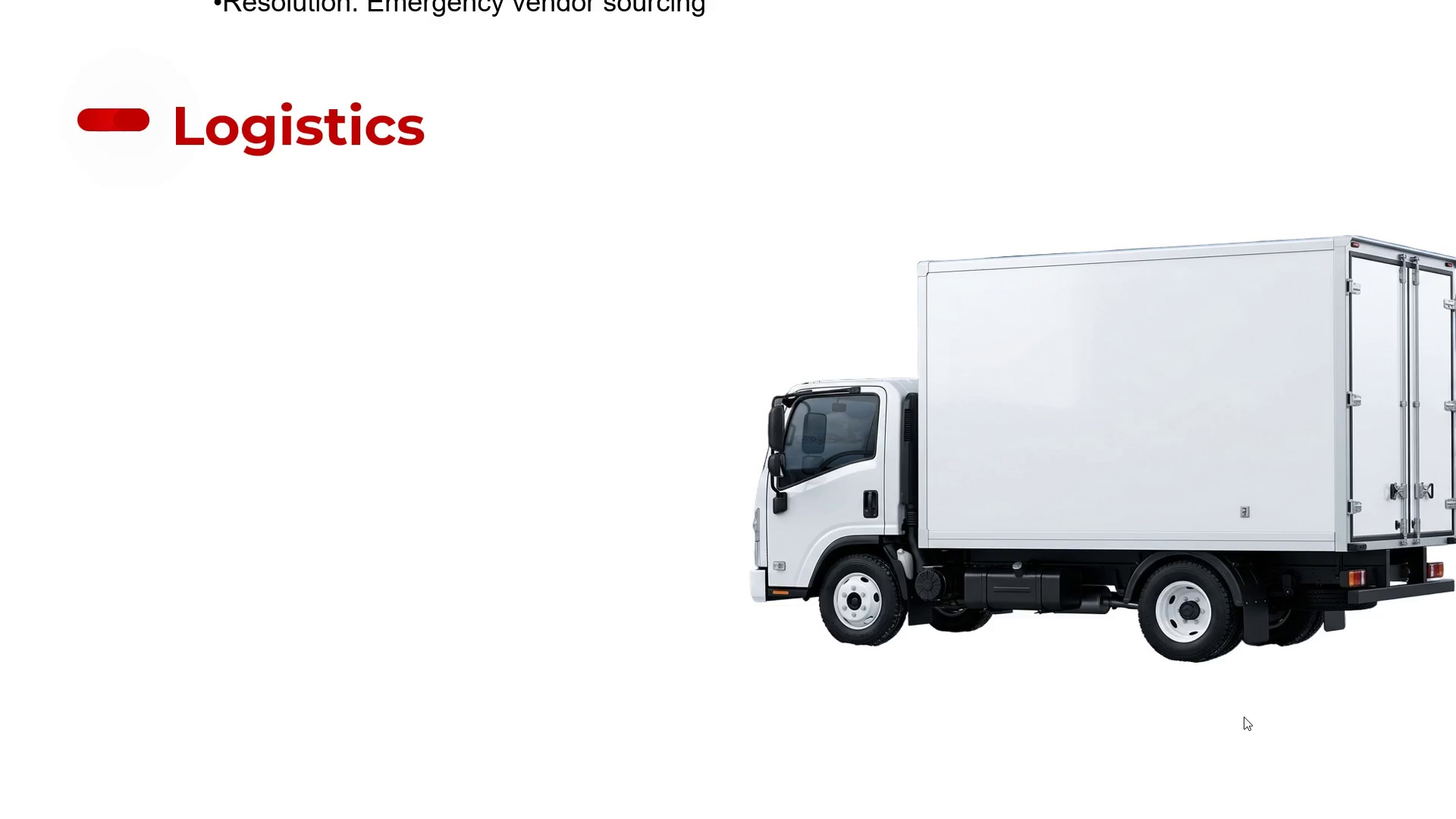 
key(Escape)
 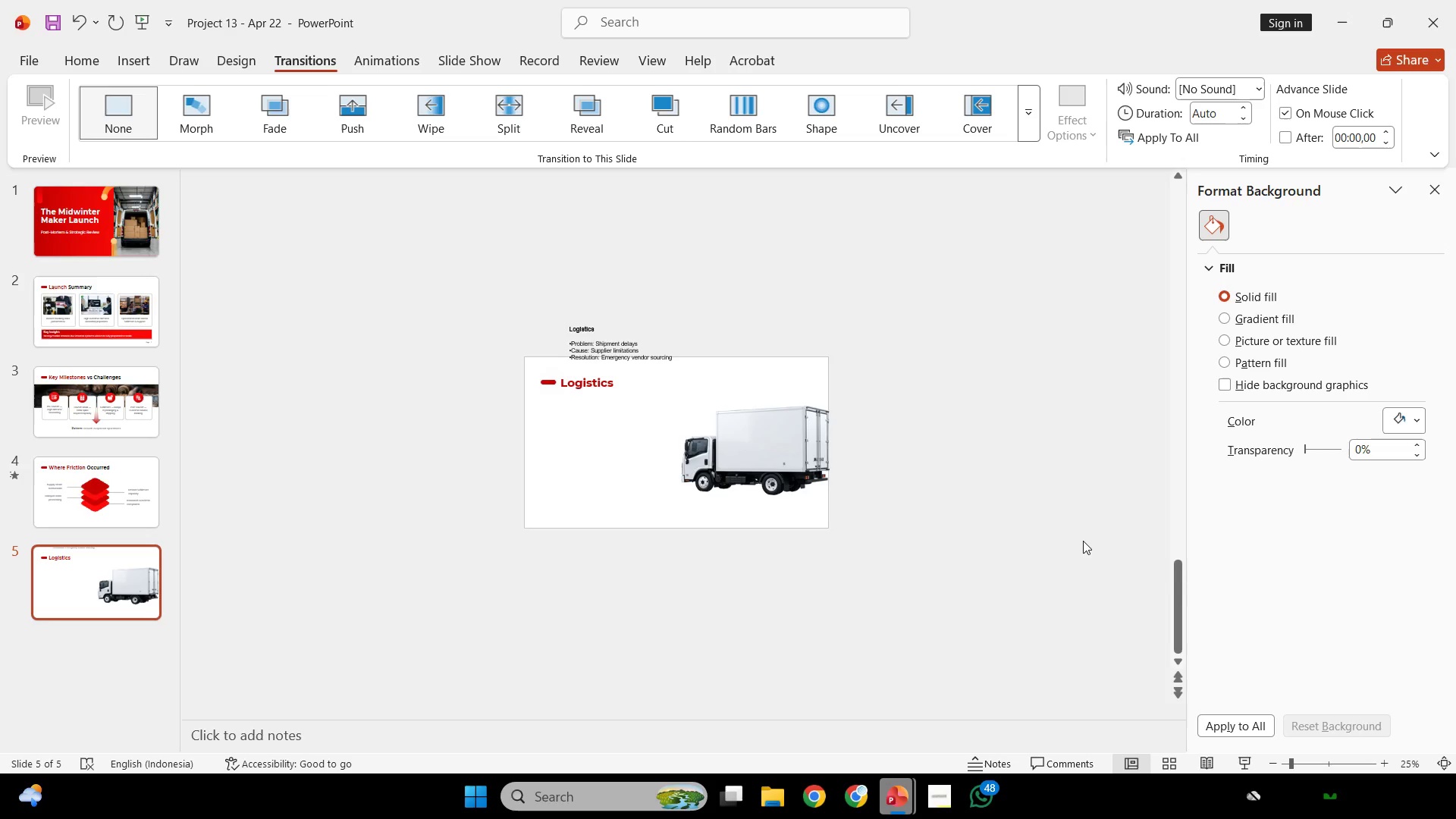 
wait(5.81)
 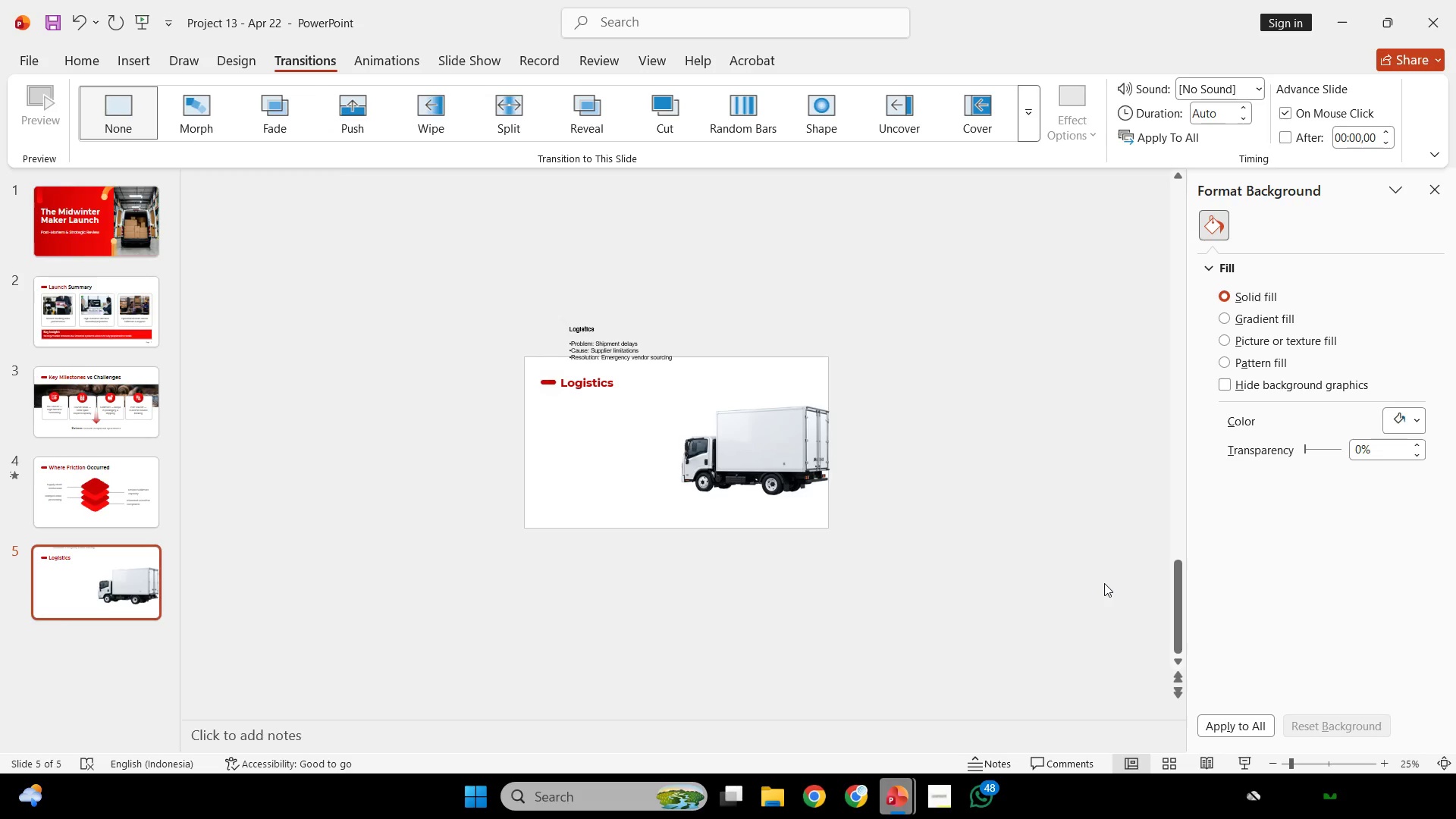 
left_click([788, 466])
 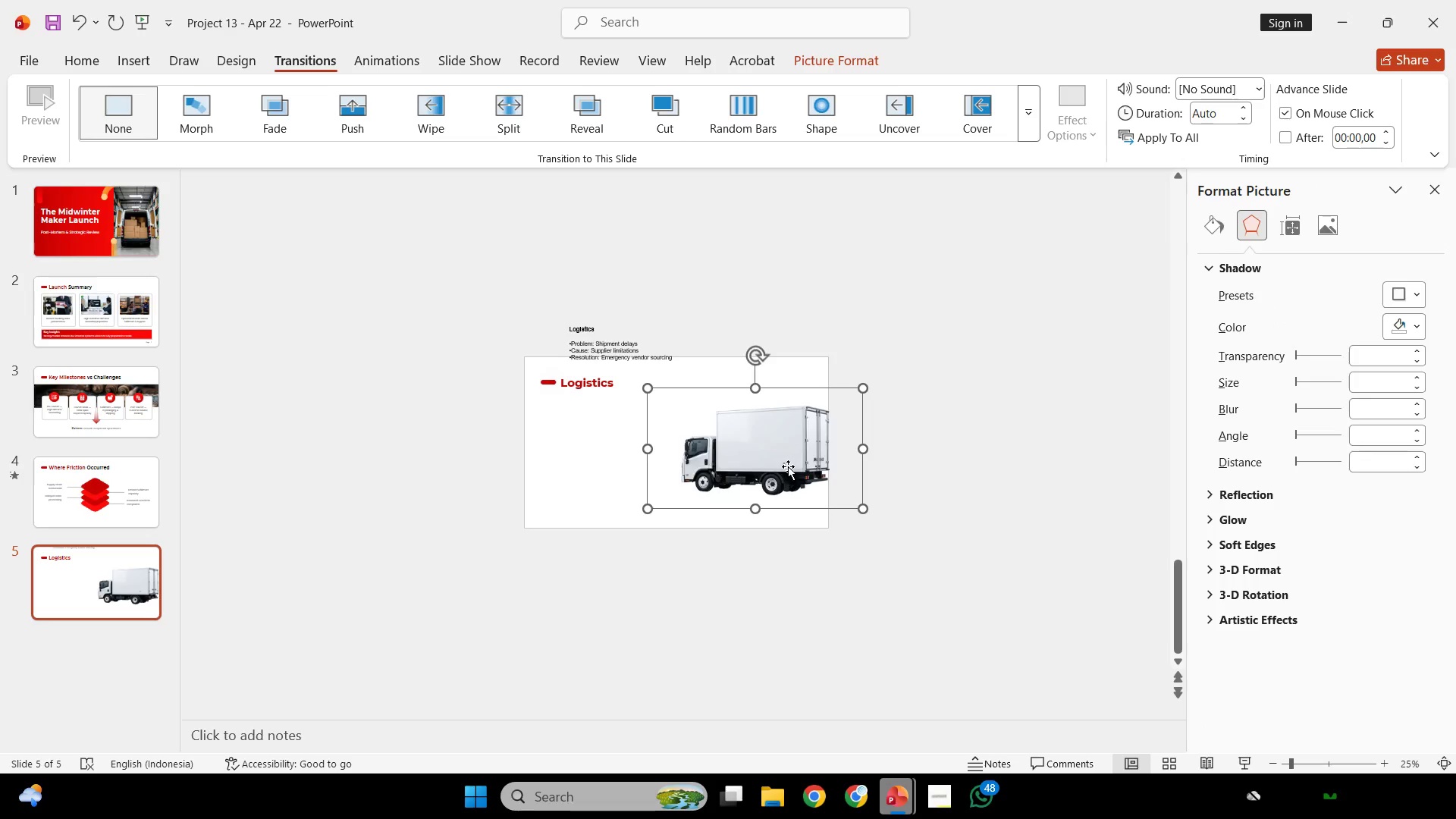 
key(Backspace)
 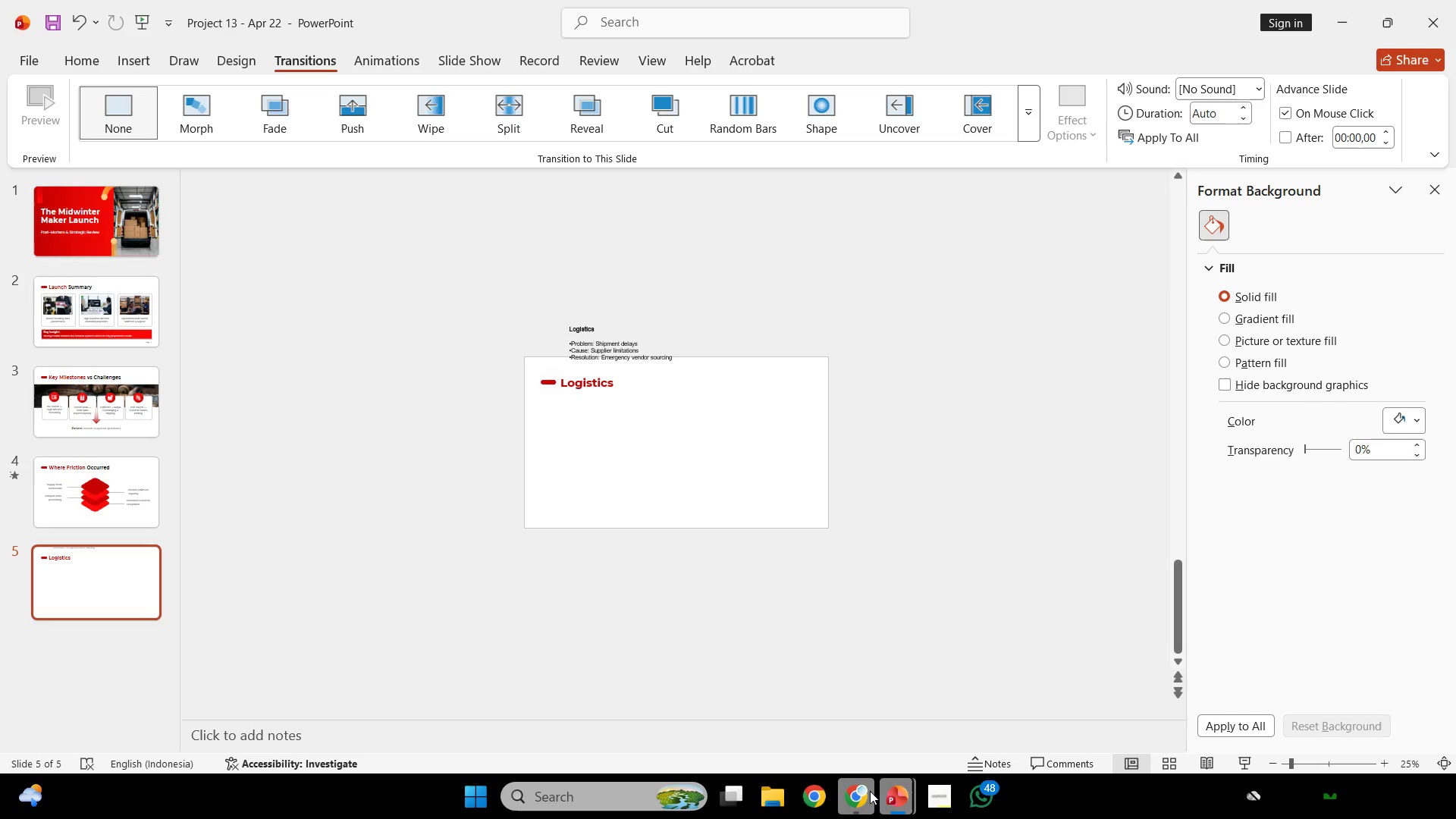 
left_click([868, 791])
 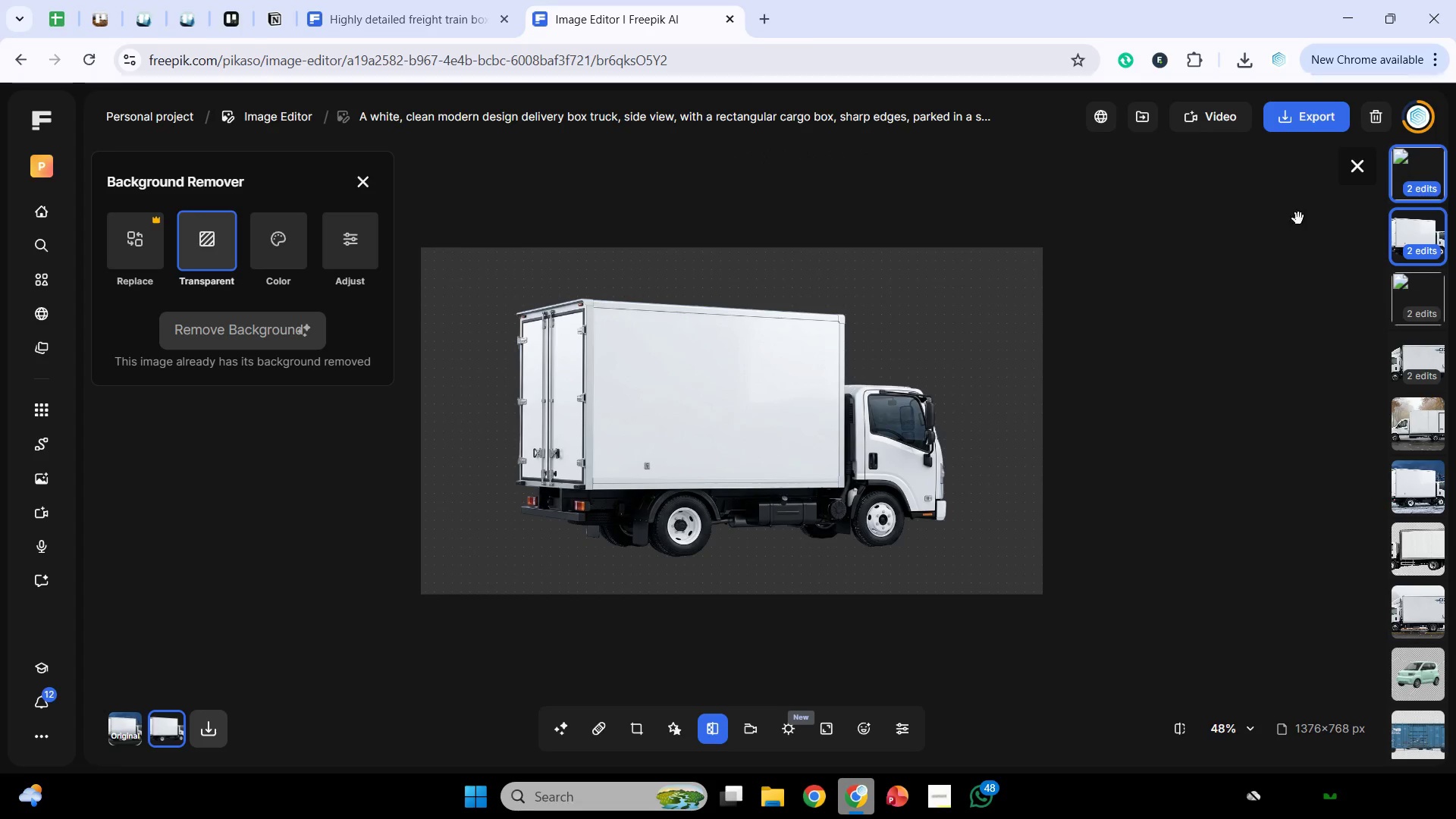 
left_click([1368, 165])
 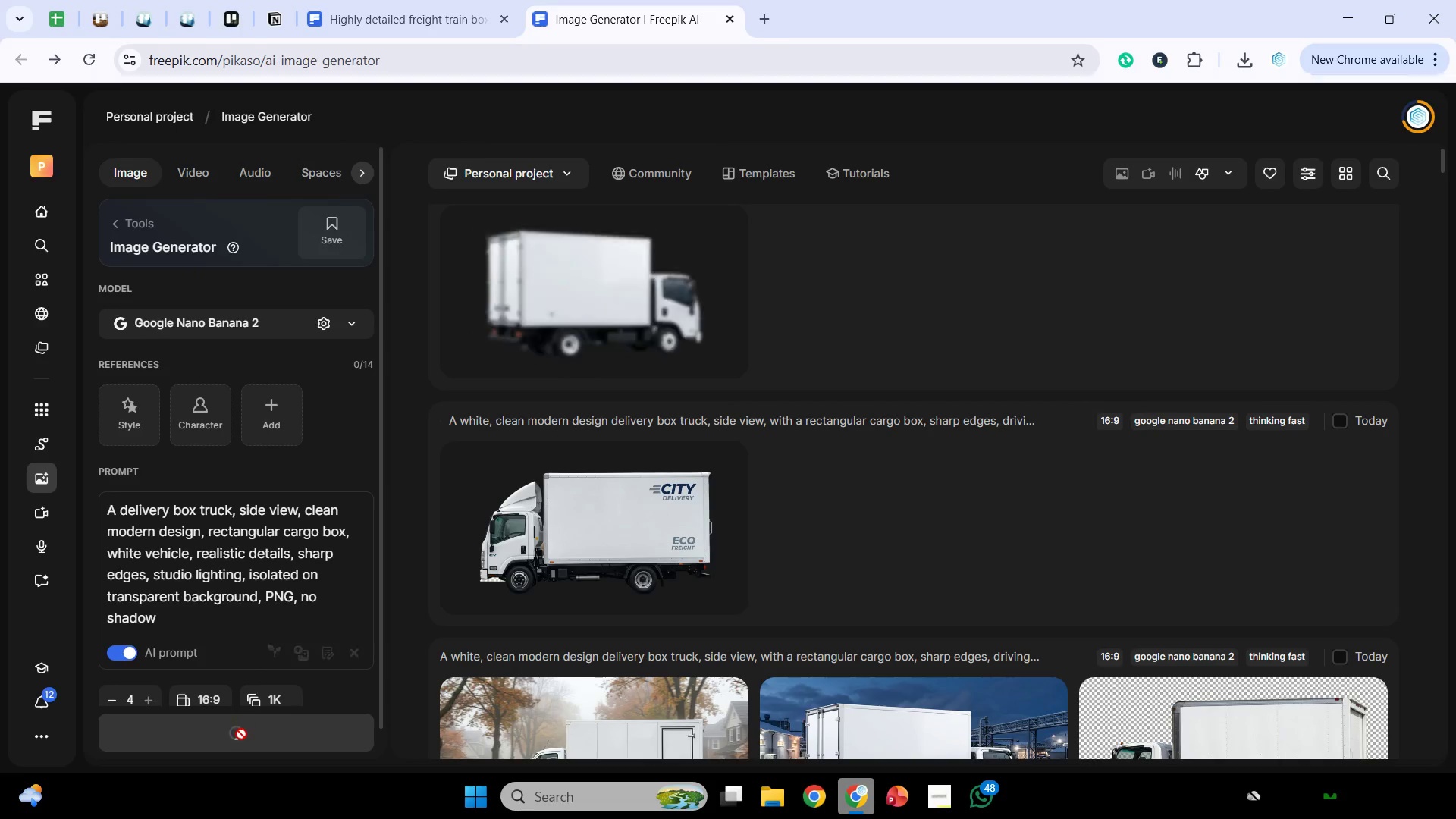 
left_click([241, 734])
 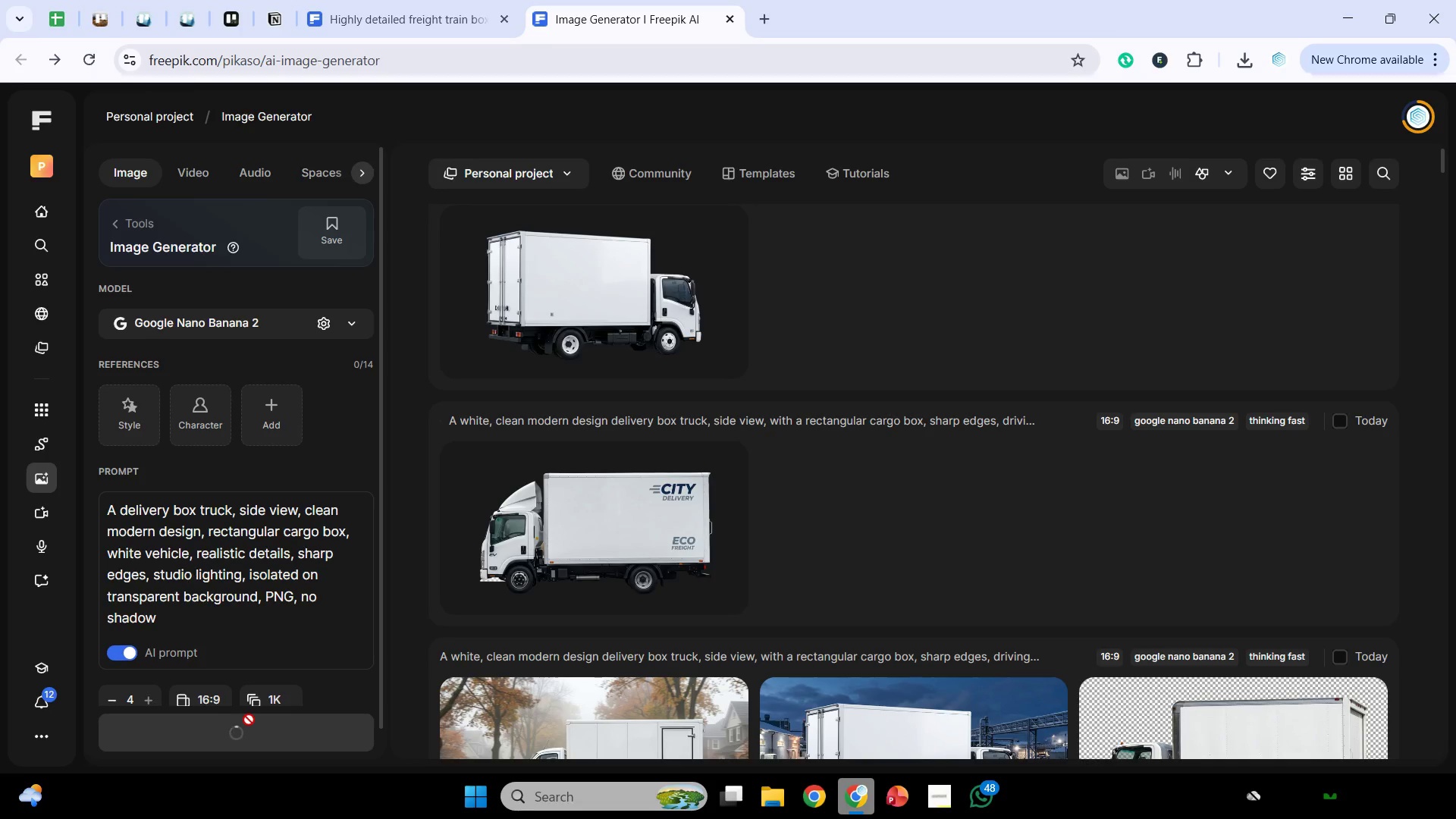 
wait(9.08)
 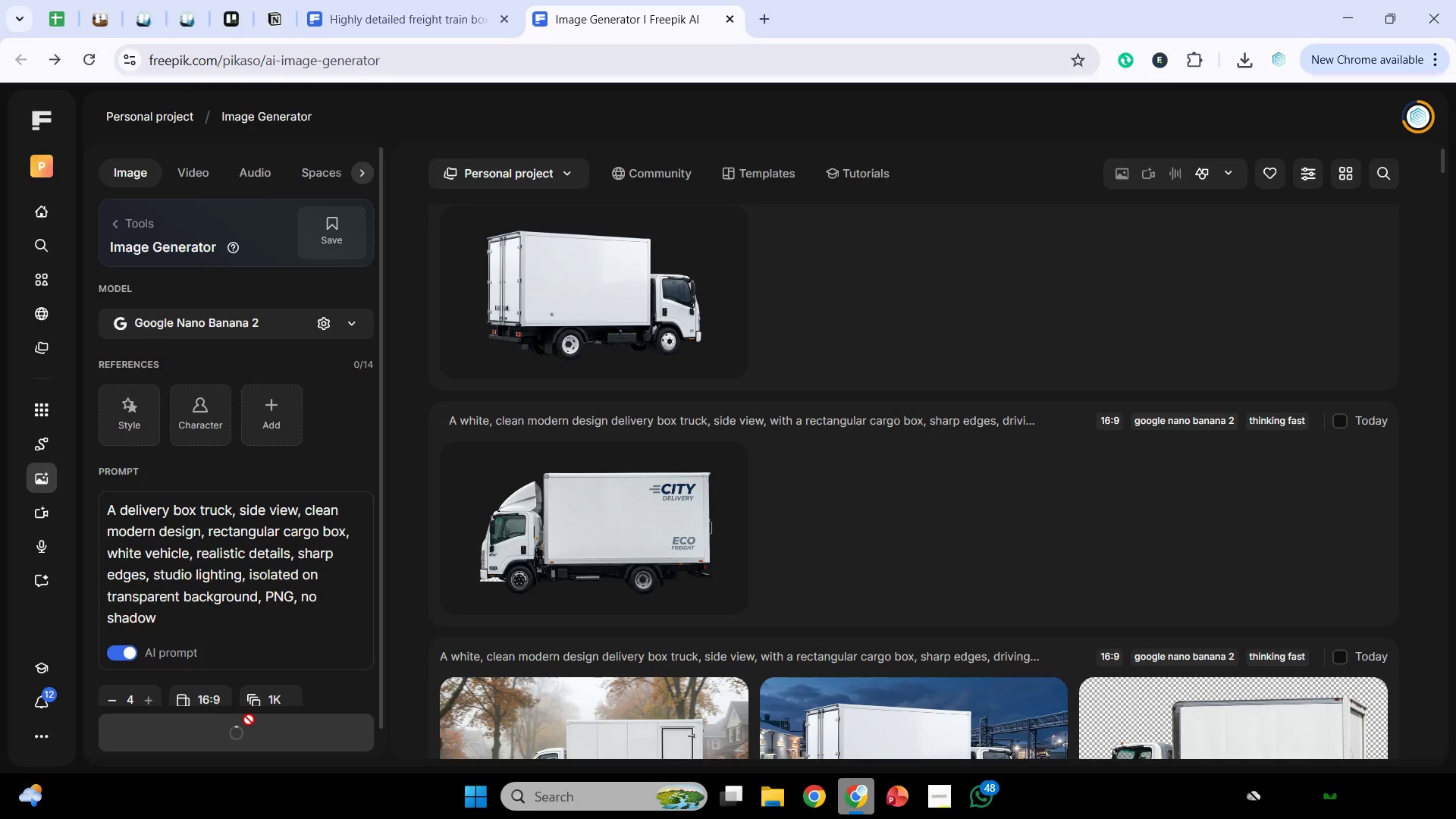 
scroll: coordinate [639, 544], scroll_direction: none, amount: 0.0
 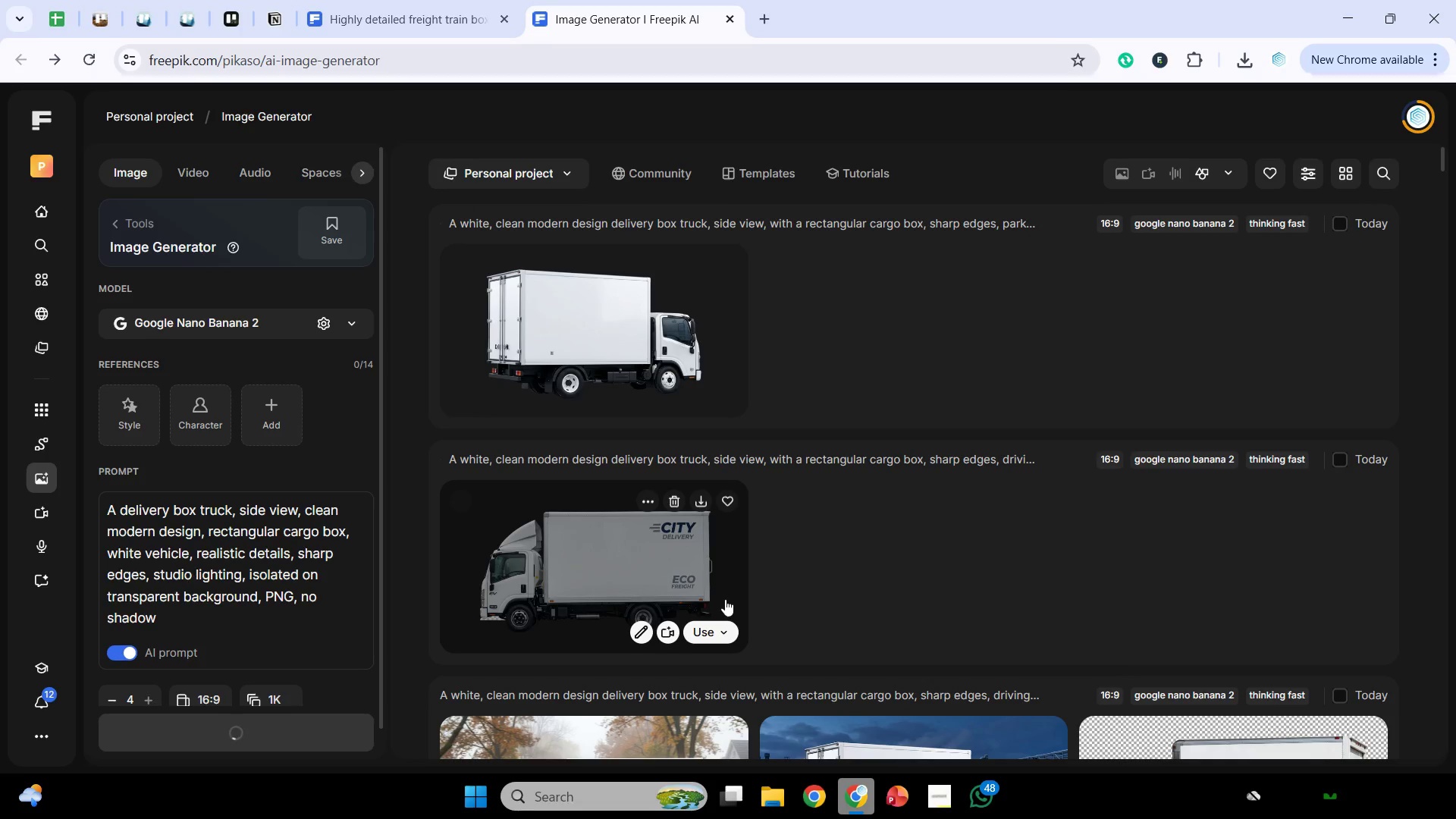 
scroll: coordinate [726, 597], scroll_direction: up, amount: 2.0
 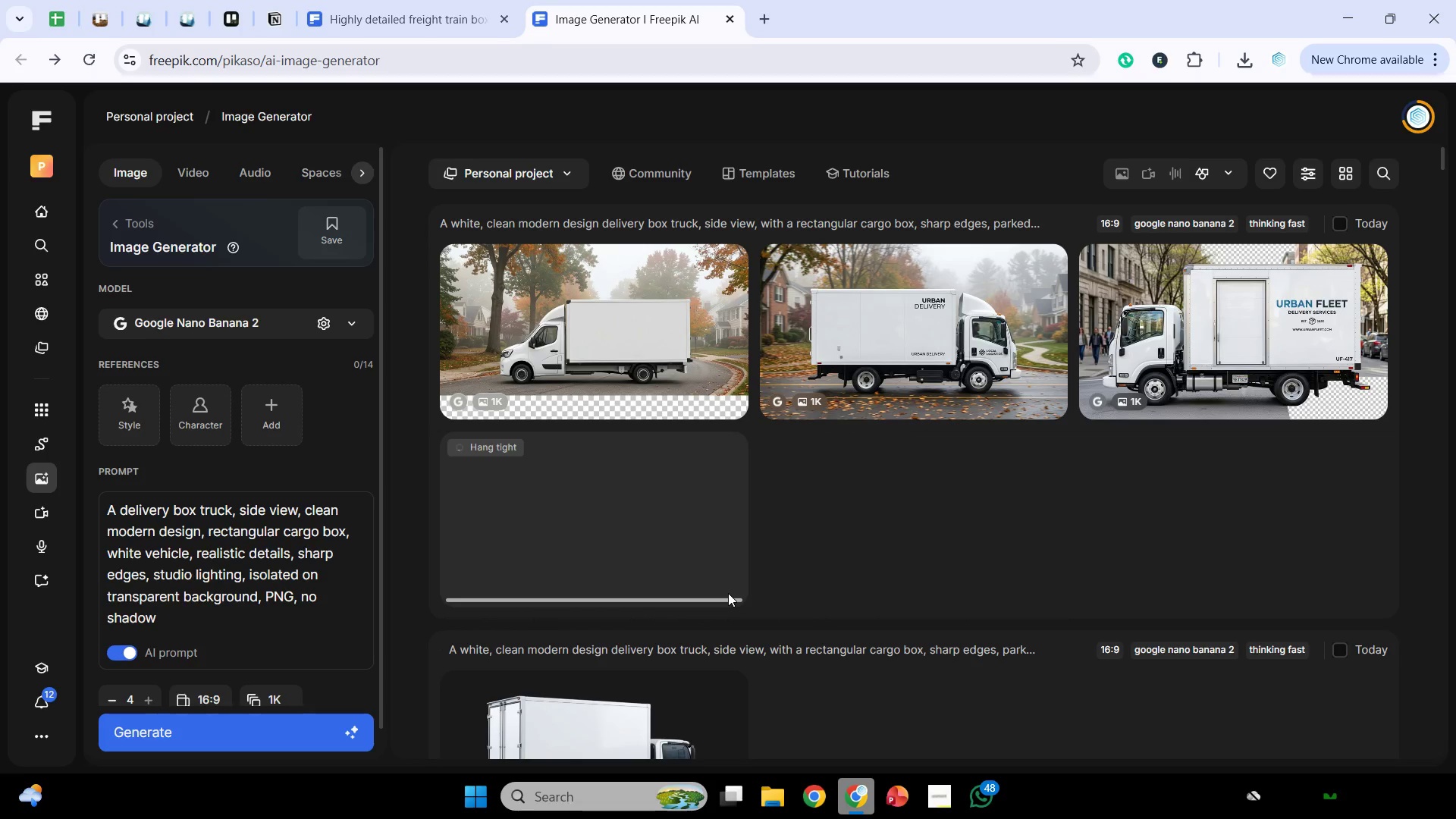 
wait(36.51)
 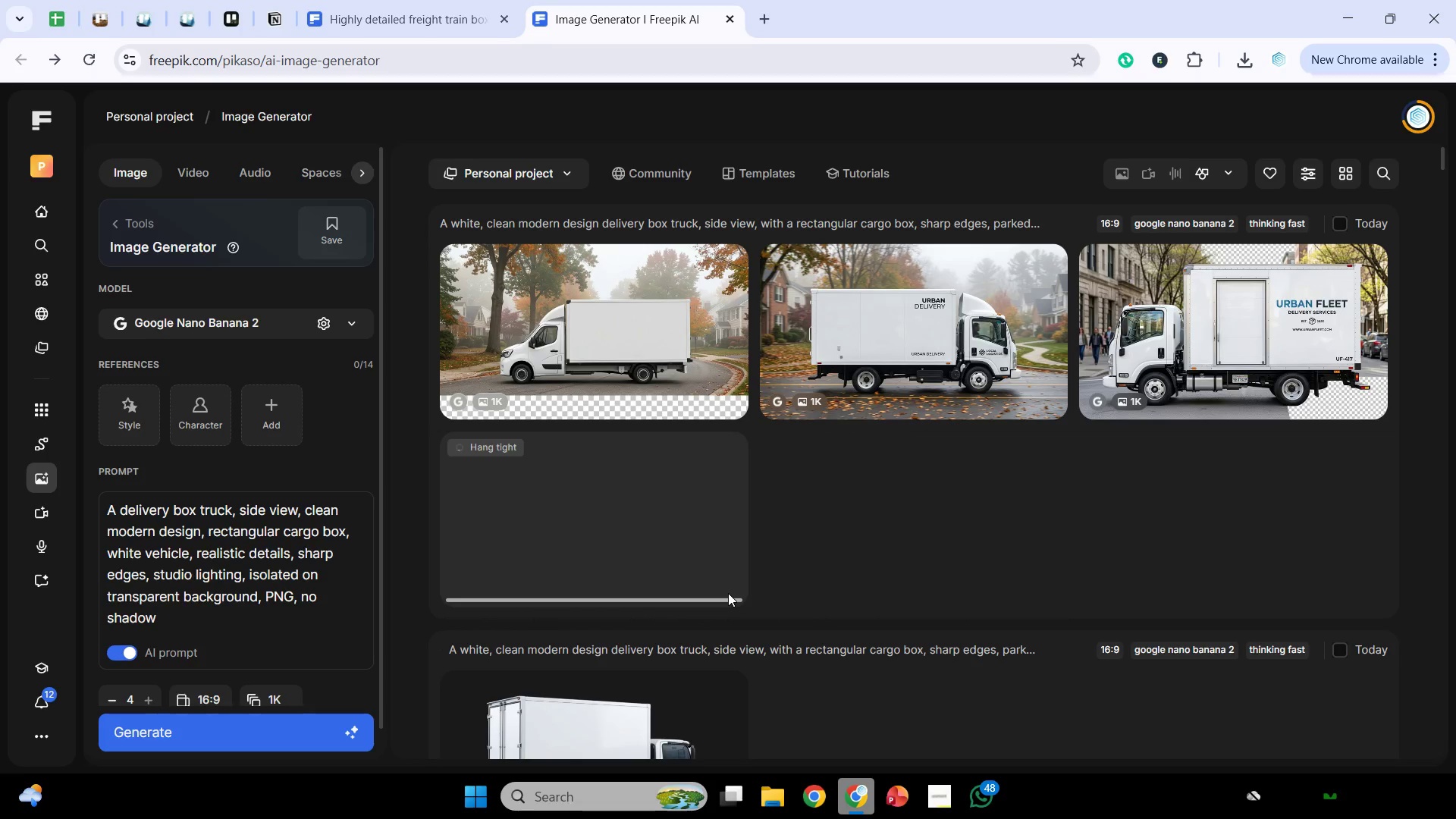 
left_click([44, 212])
 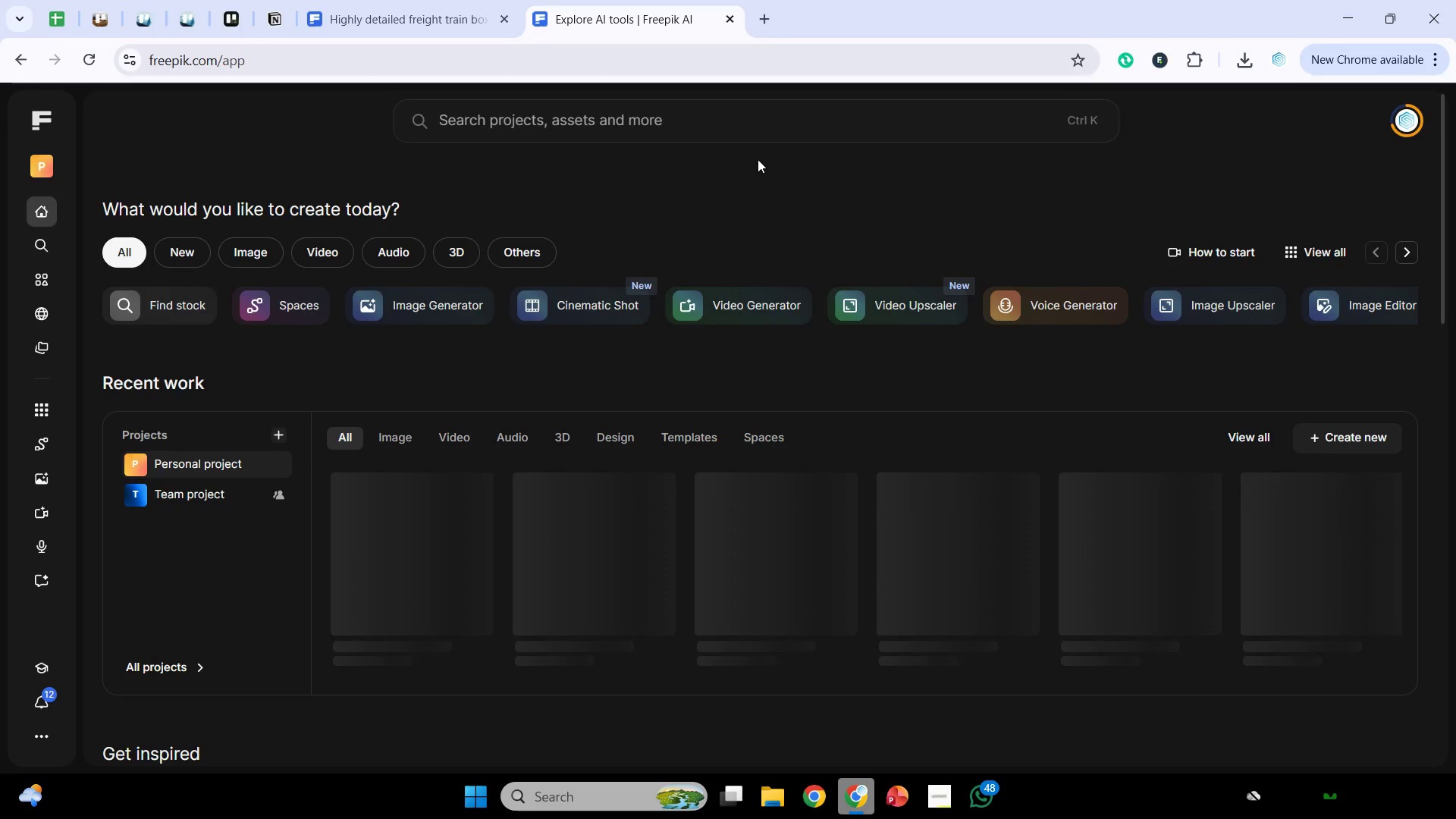 
left_click([733, 129])
 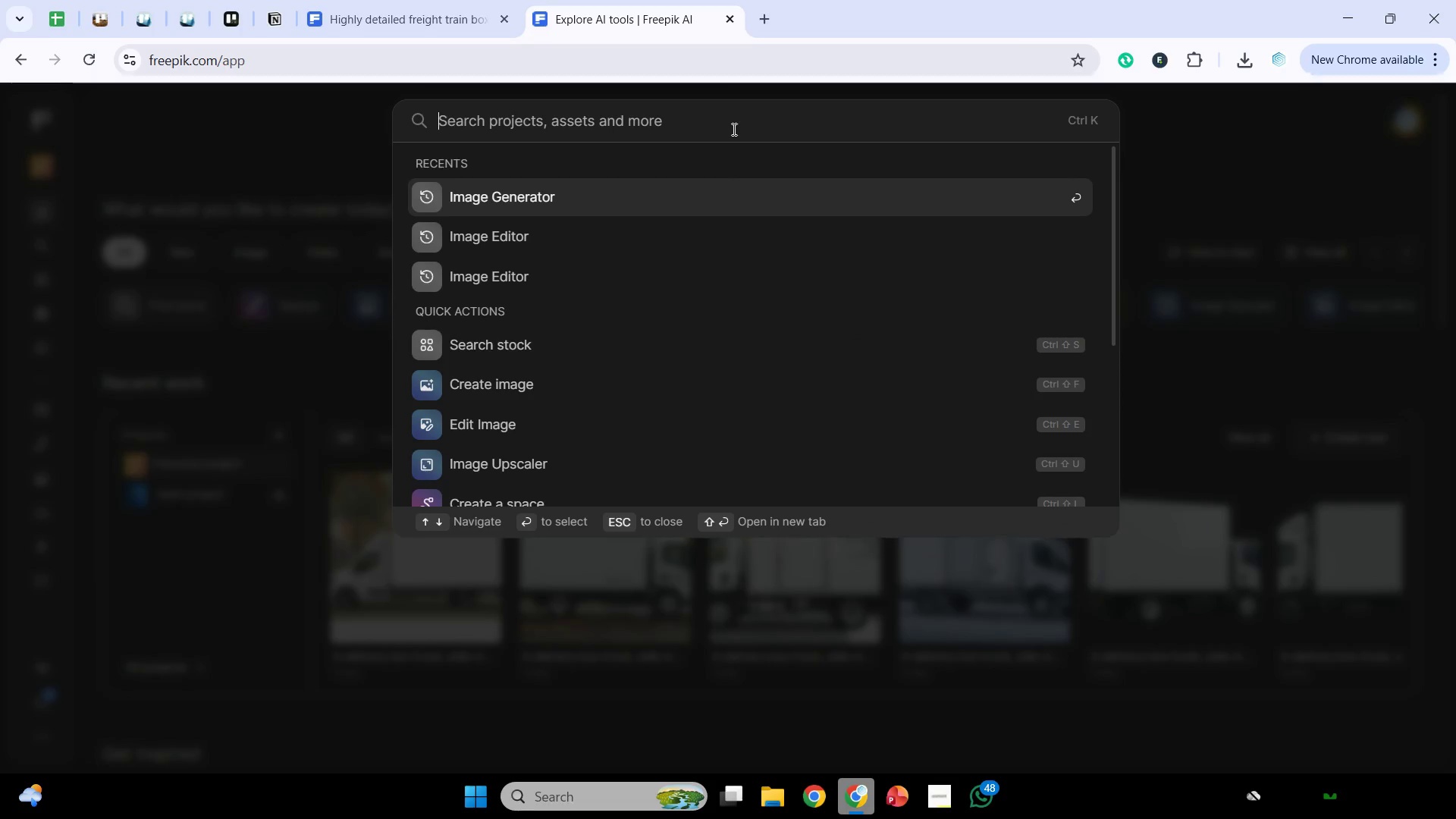 
type(pick up box)
 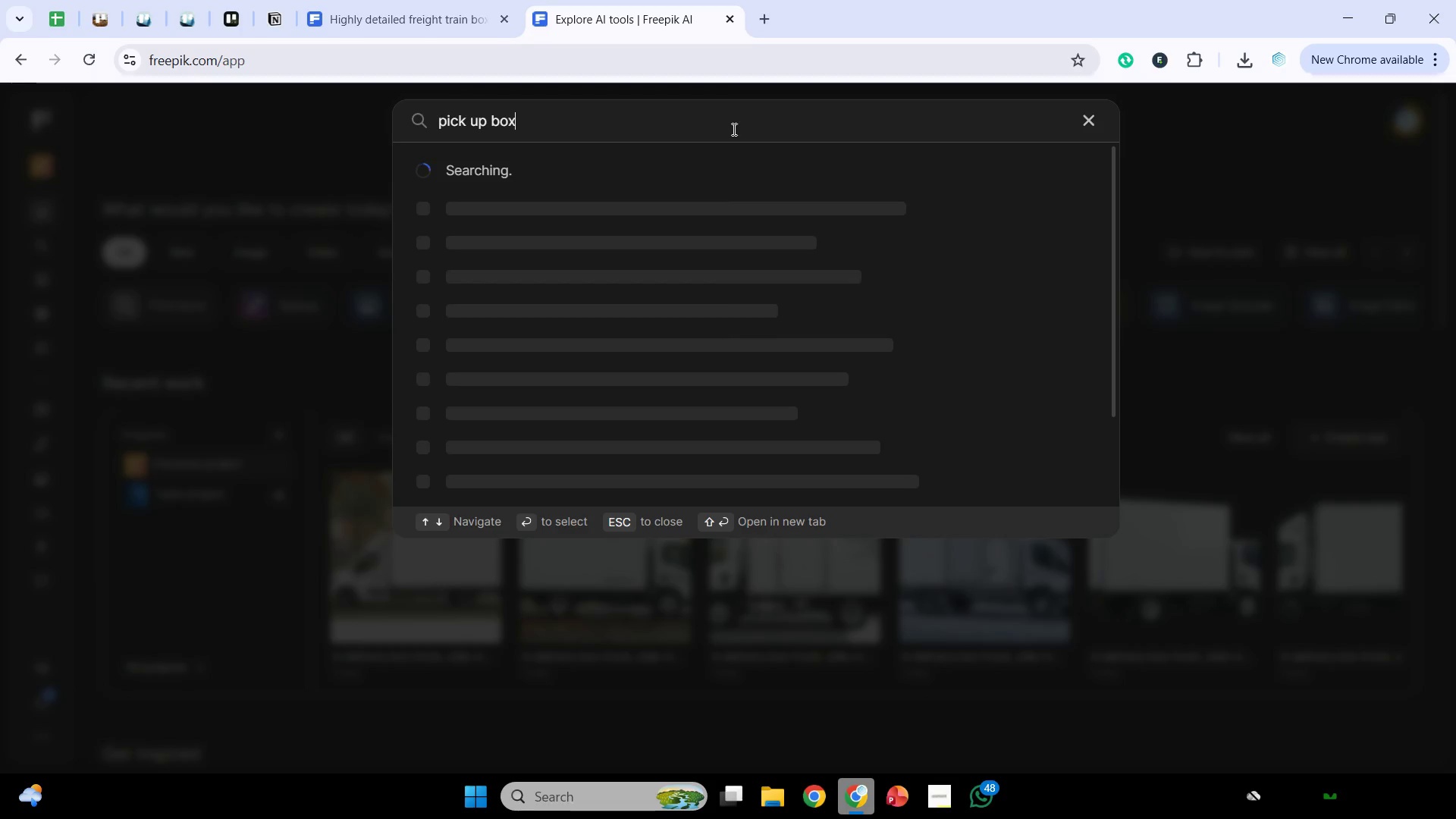 
key(Enter)
 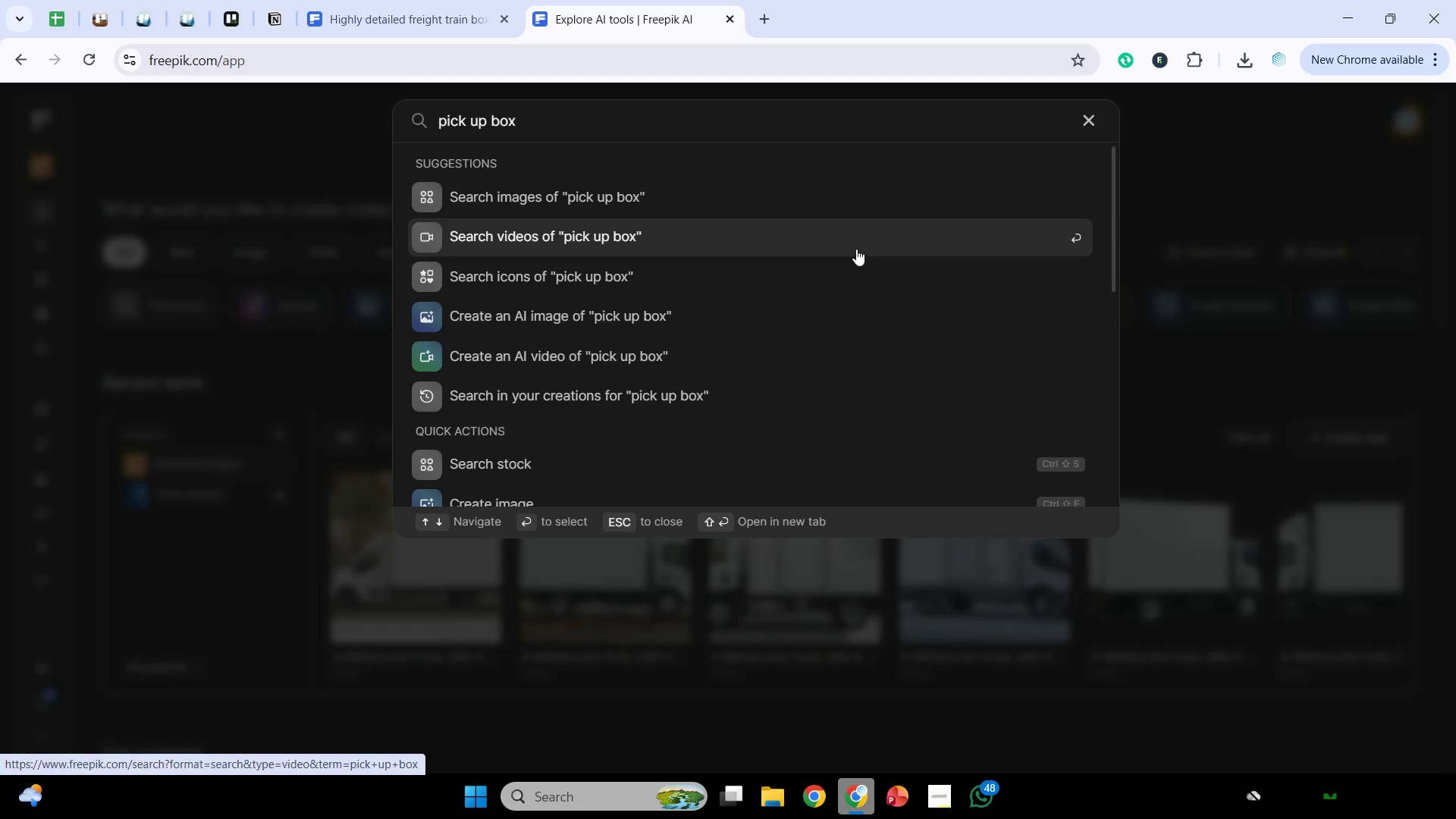 
wait(27.61)
 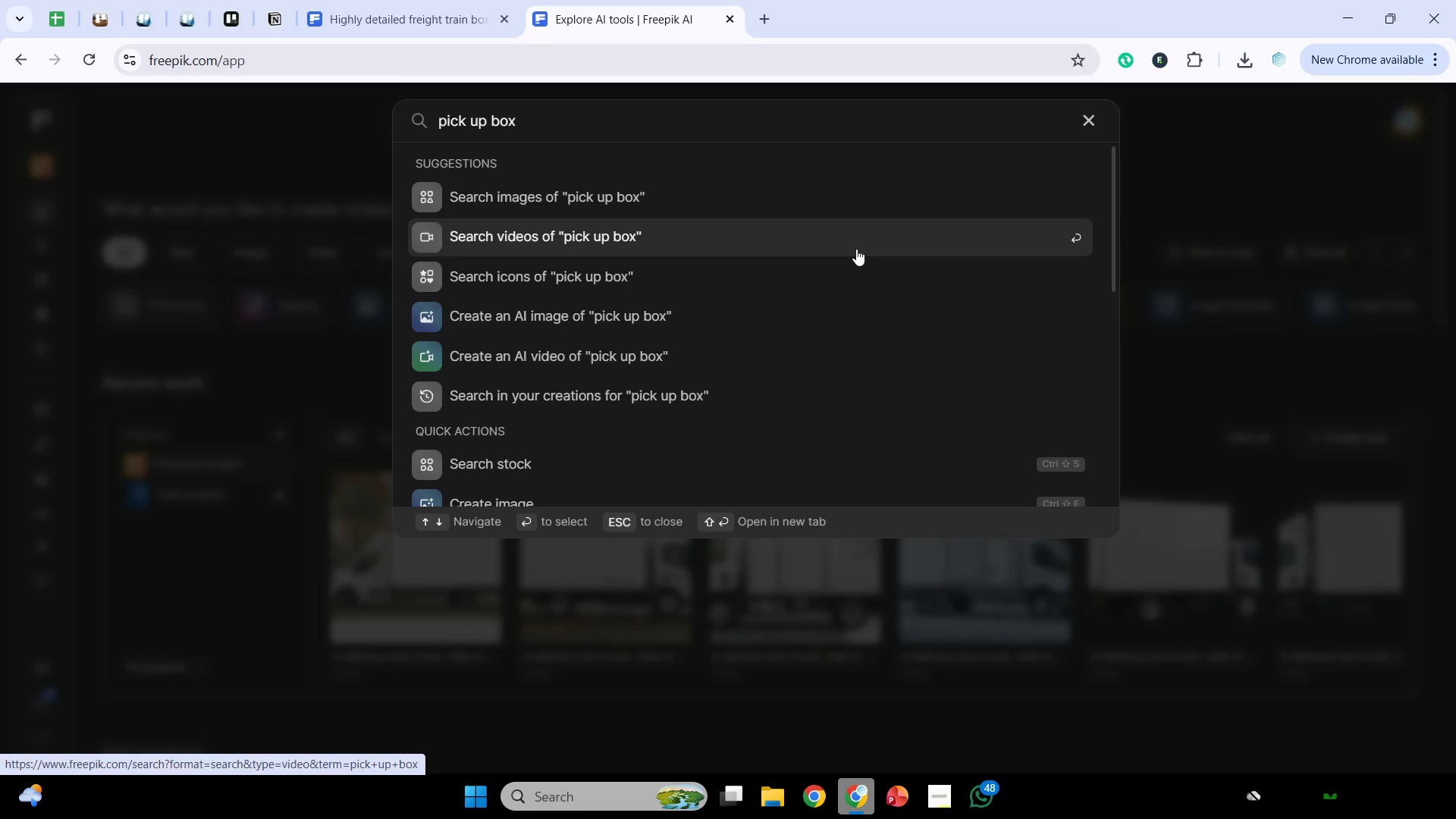 
key(Enter)
 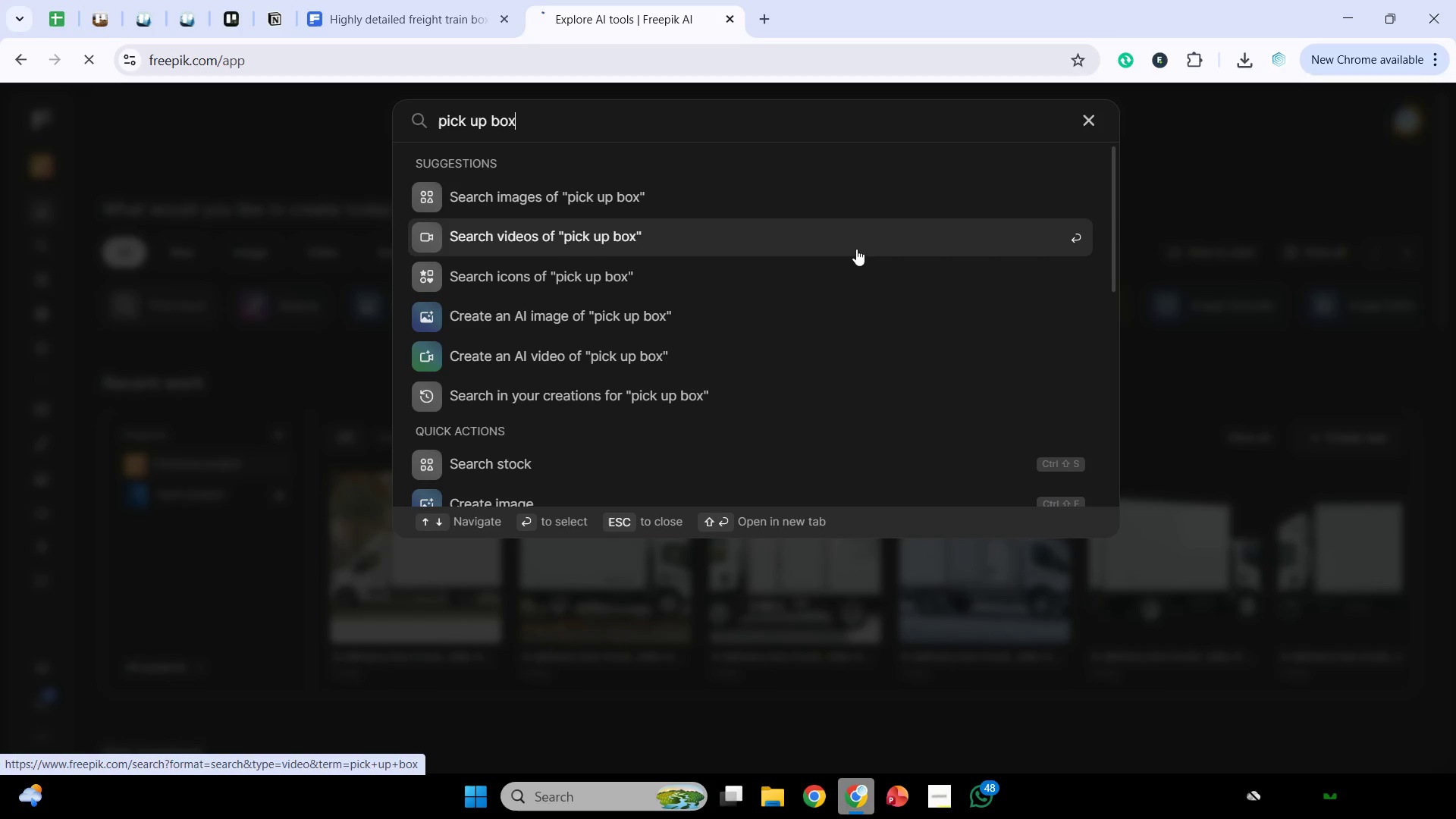 
key(Enter)
 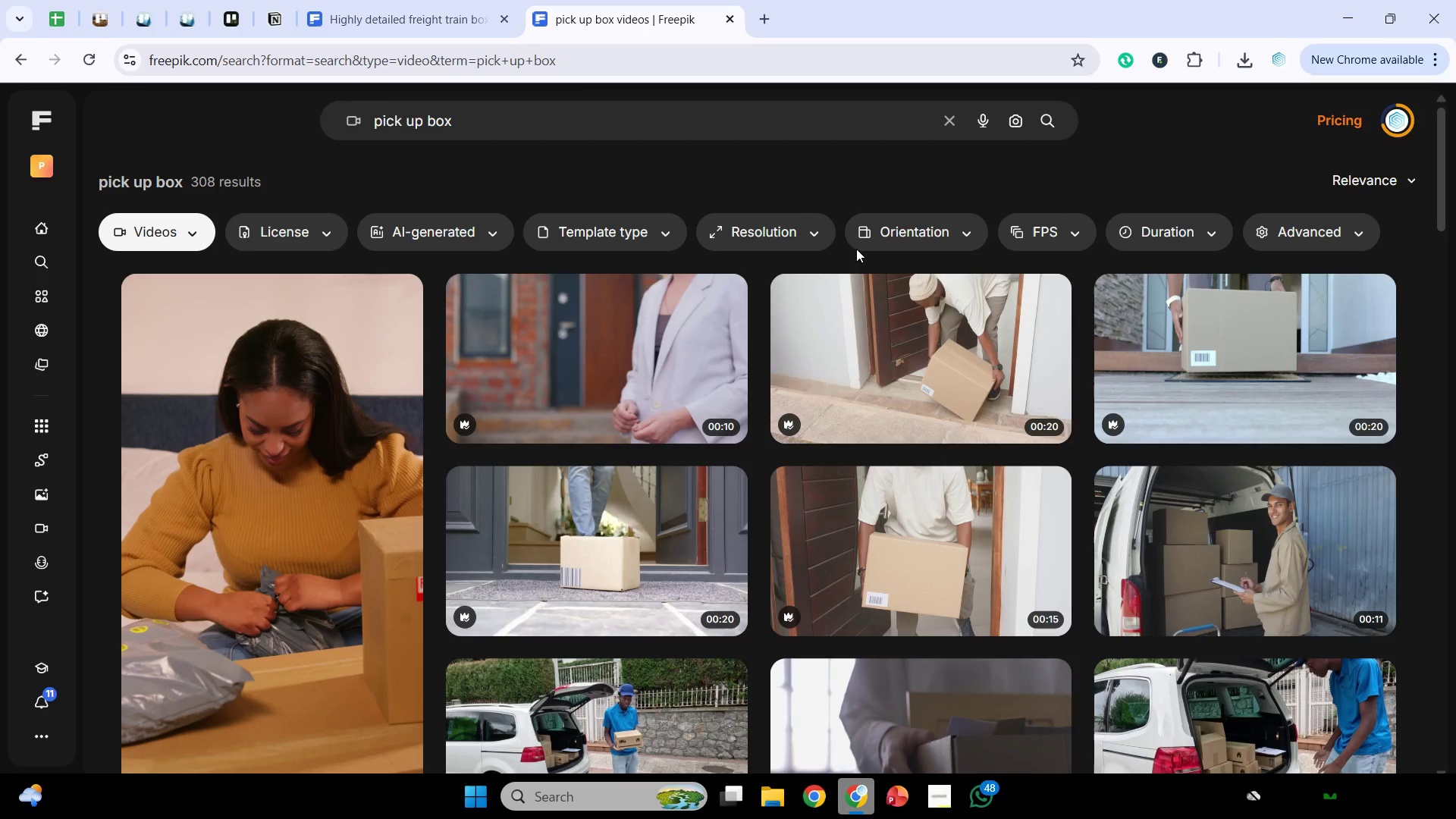 
wait(11.33)
 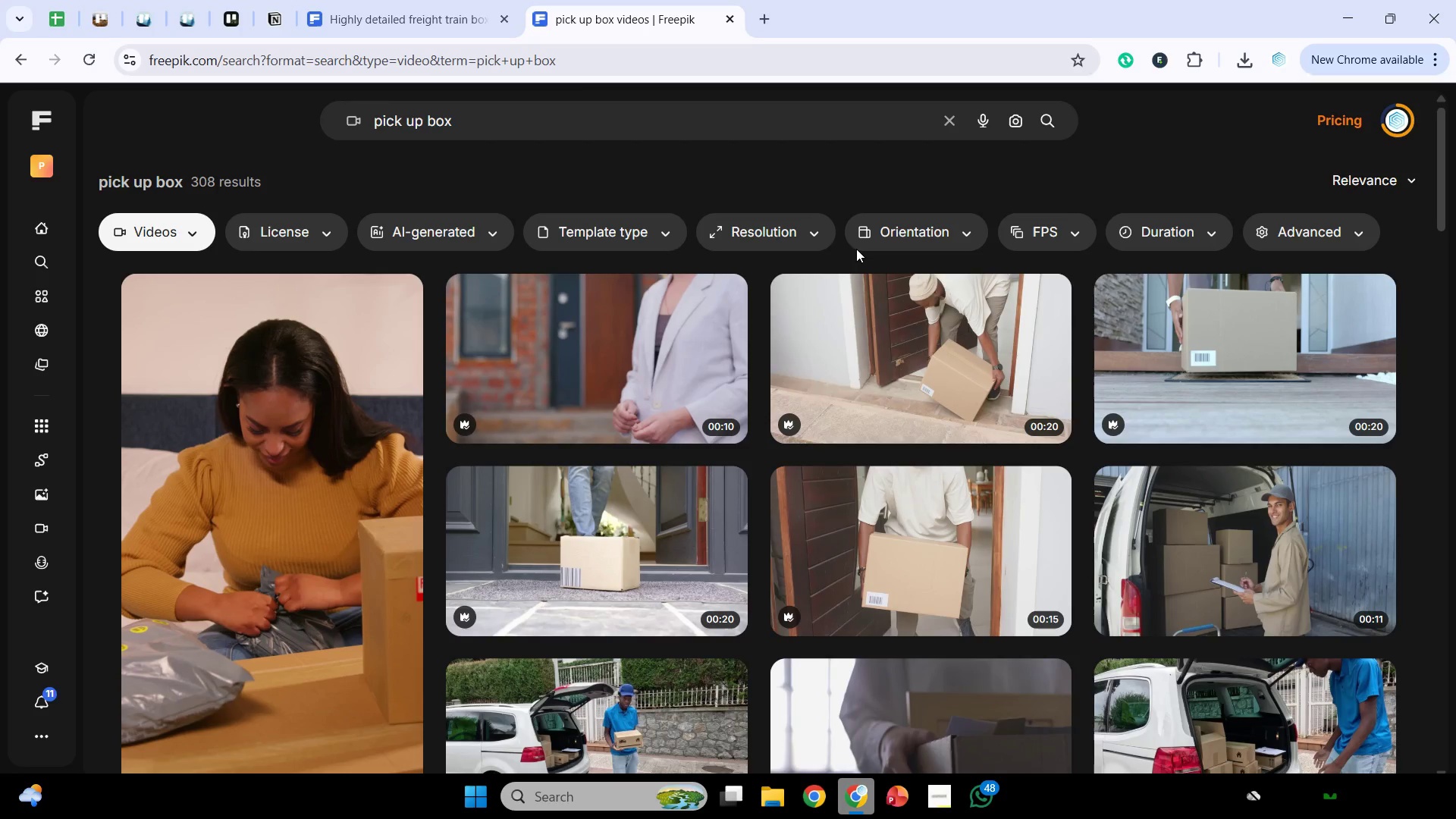 
scroll: coordinate [595, 245], scroll_direction: down, amount: 7.0
 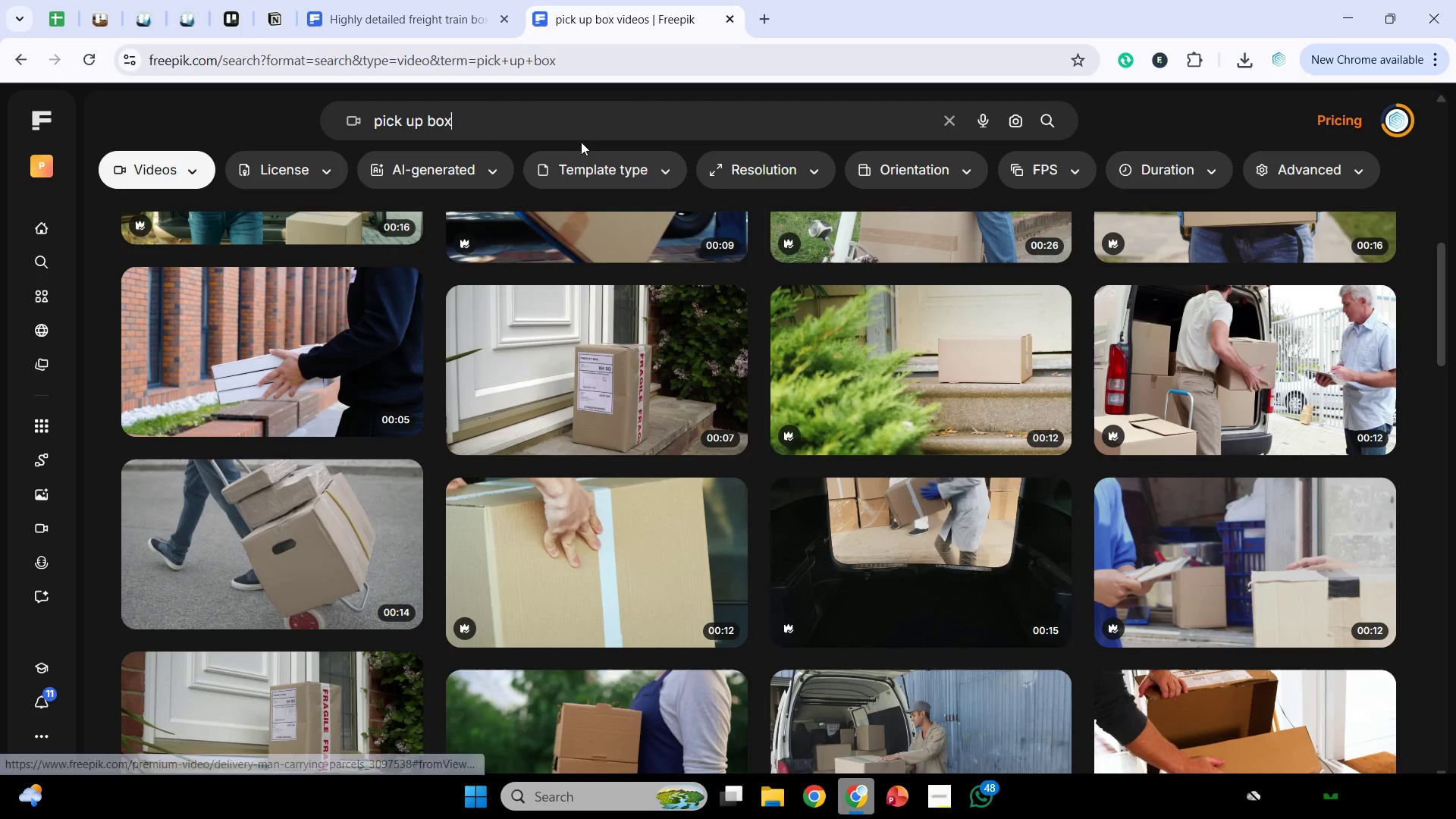 
left_click([580, 121])
 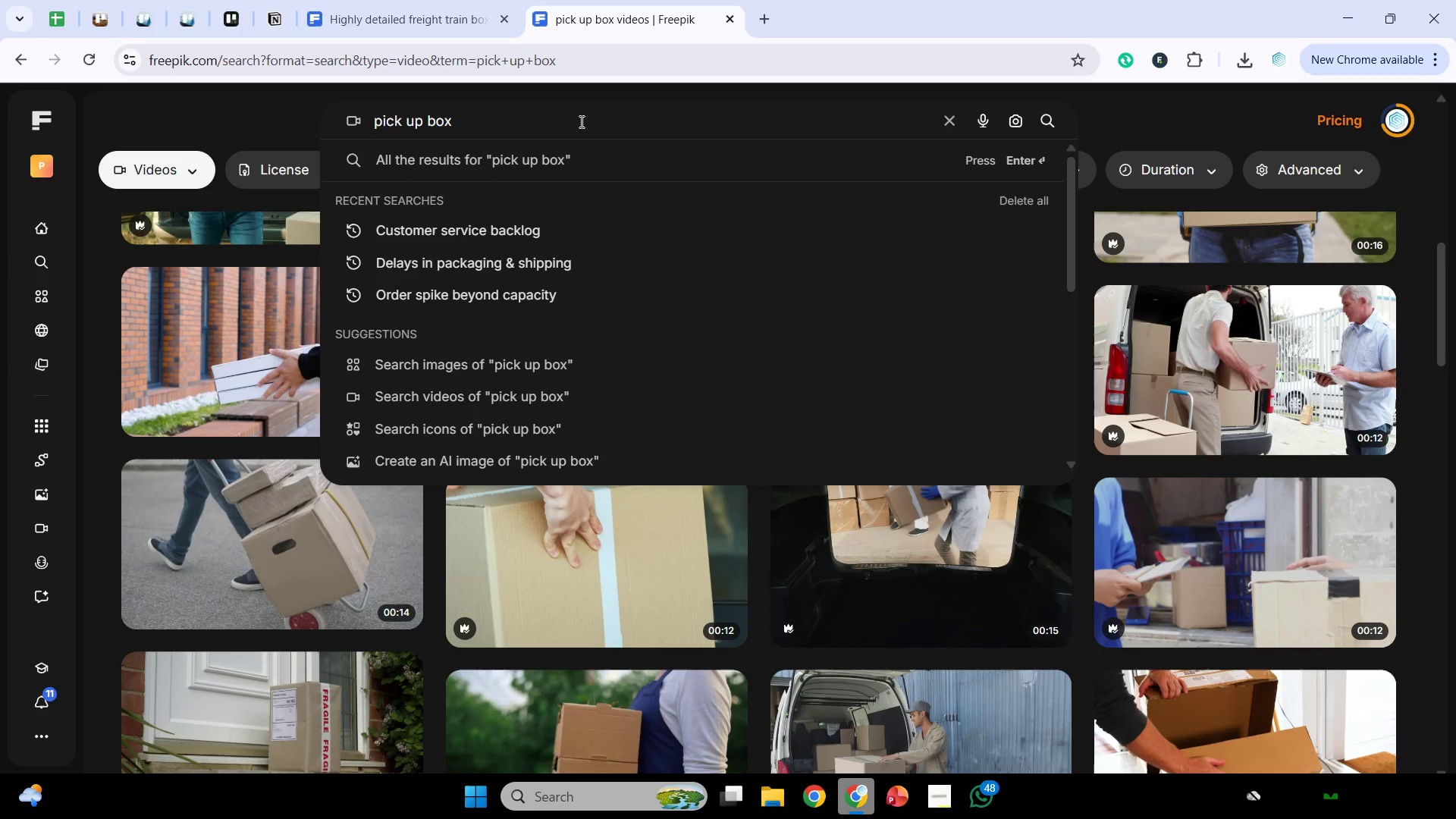 
type( vehu)
key(Backspace)
type(icle)
 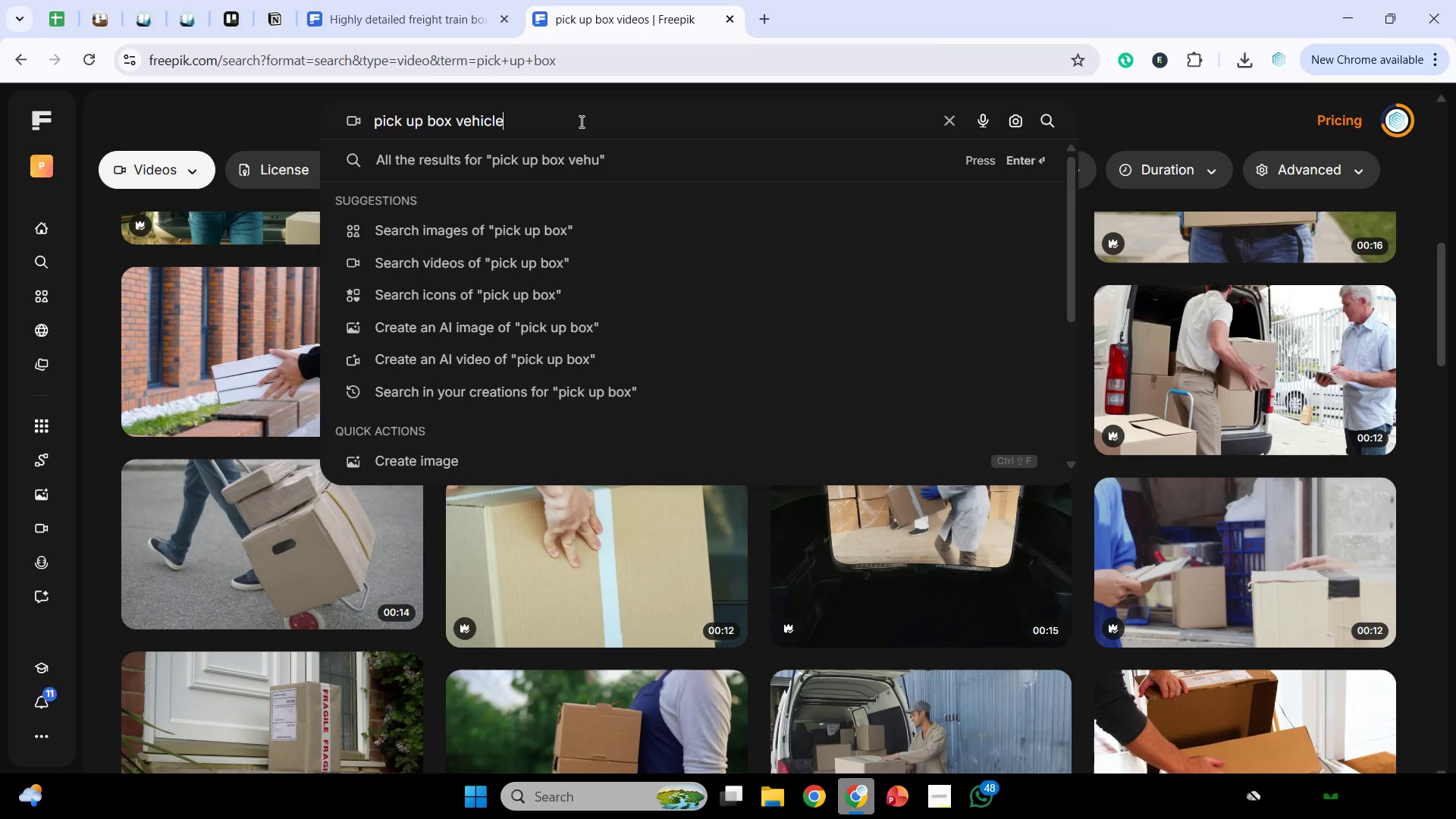 
key(Enter)
 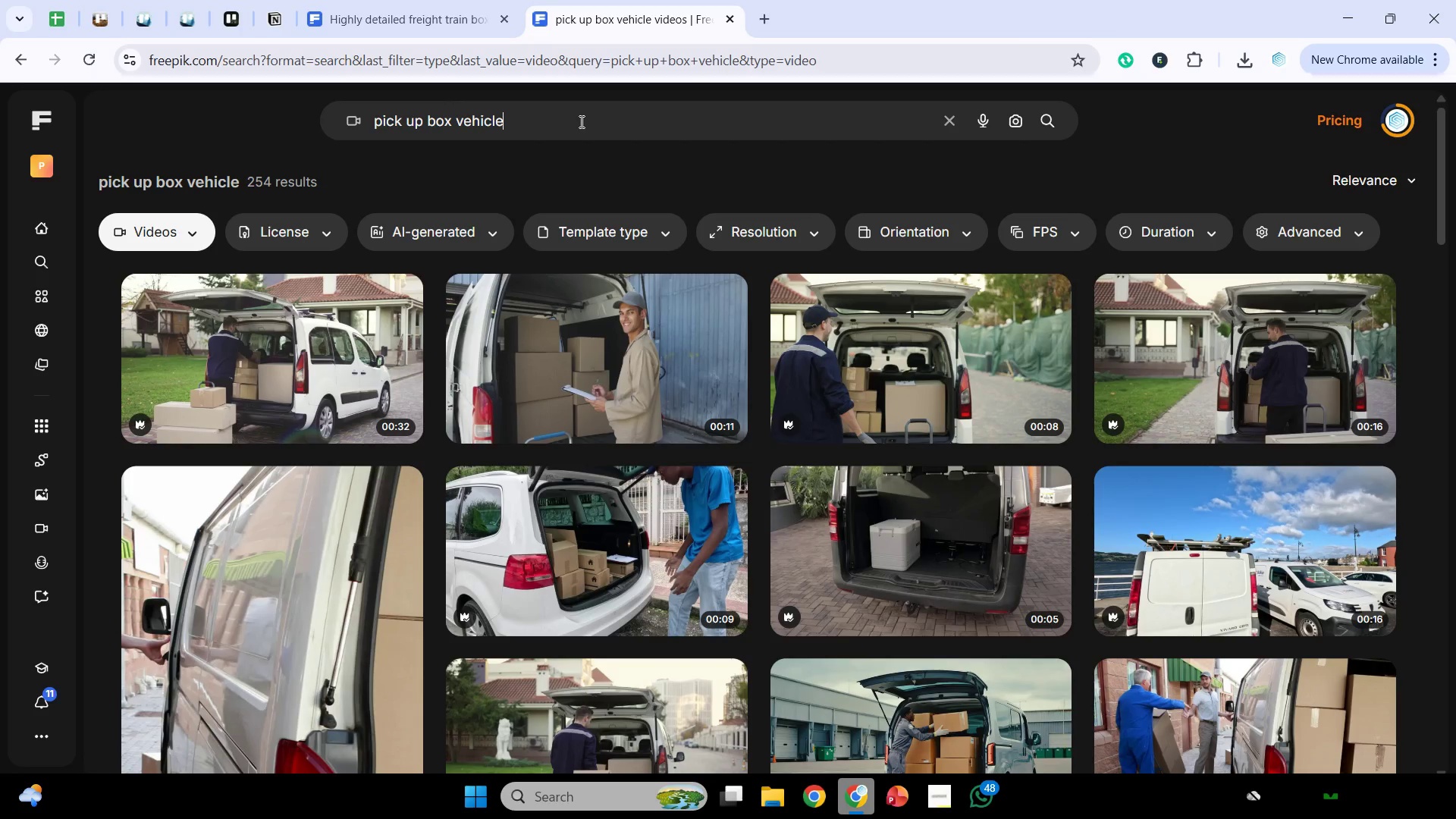 
wait(14.66)
 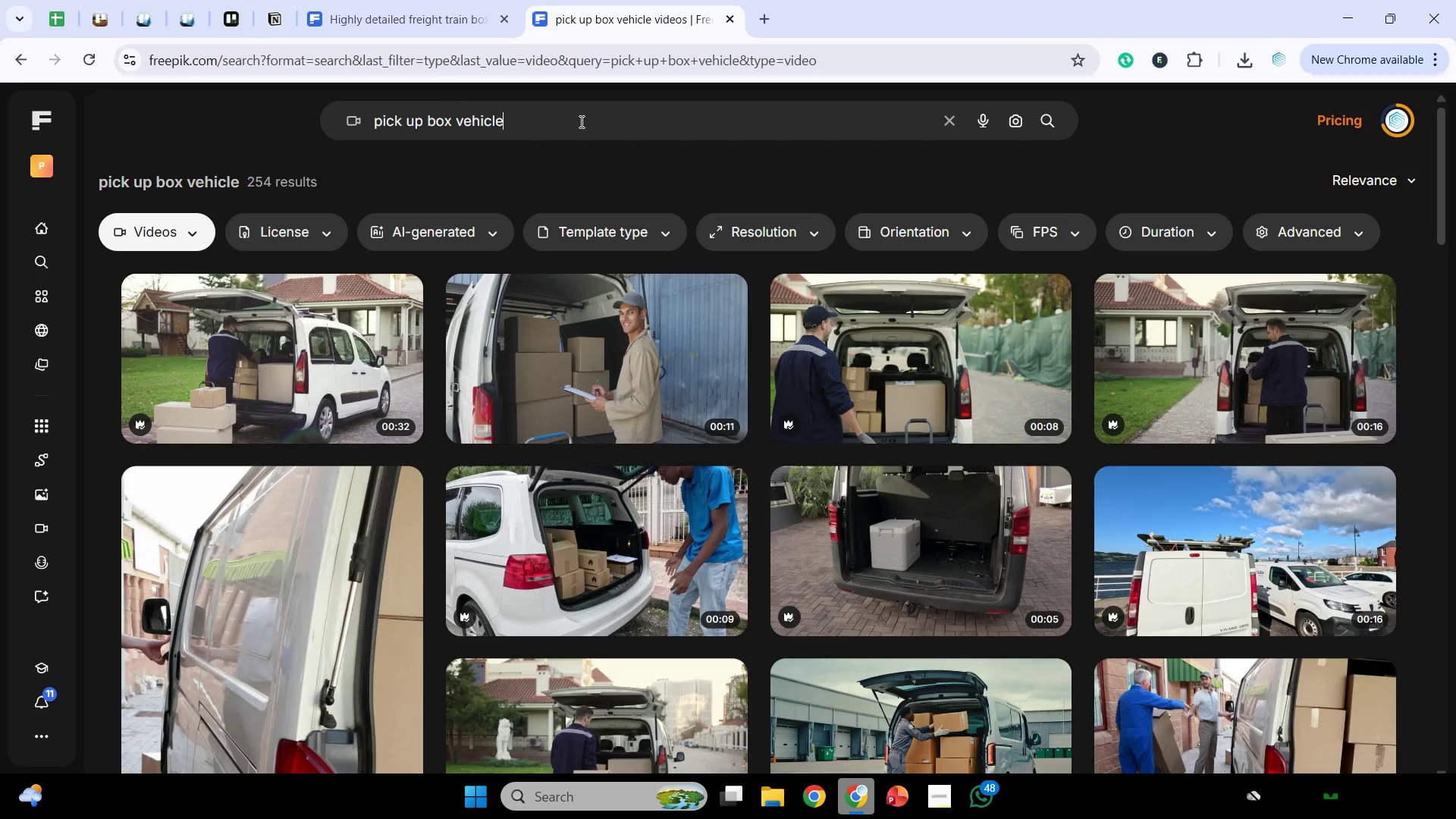 
scroll: coordinate [886, 249], scroll_direction: down, amount: 14.0
 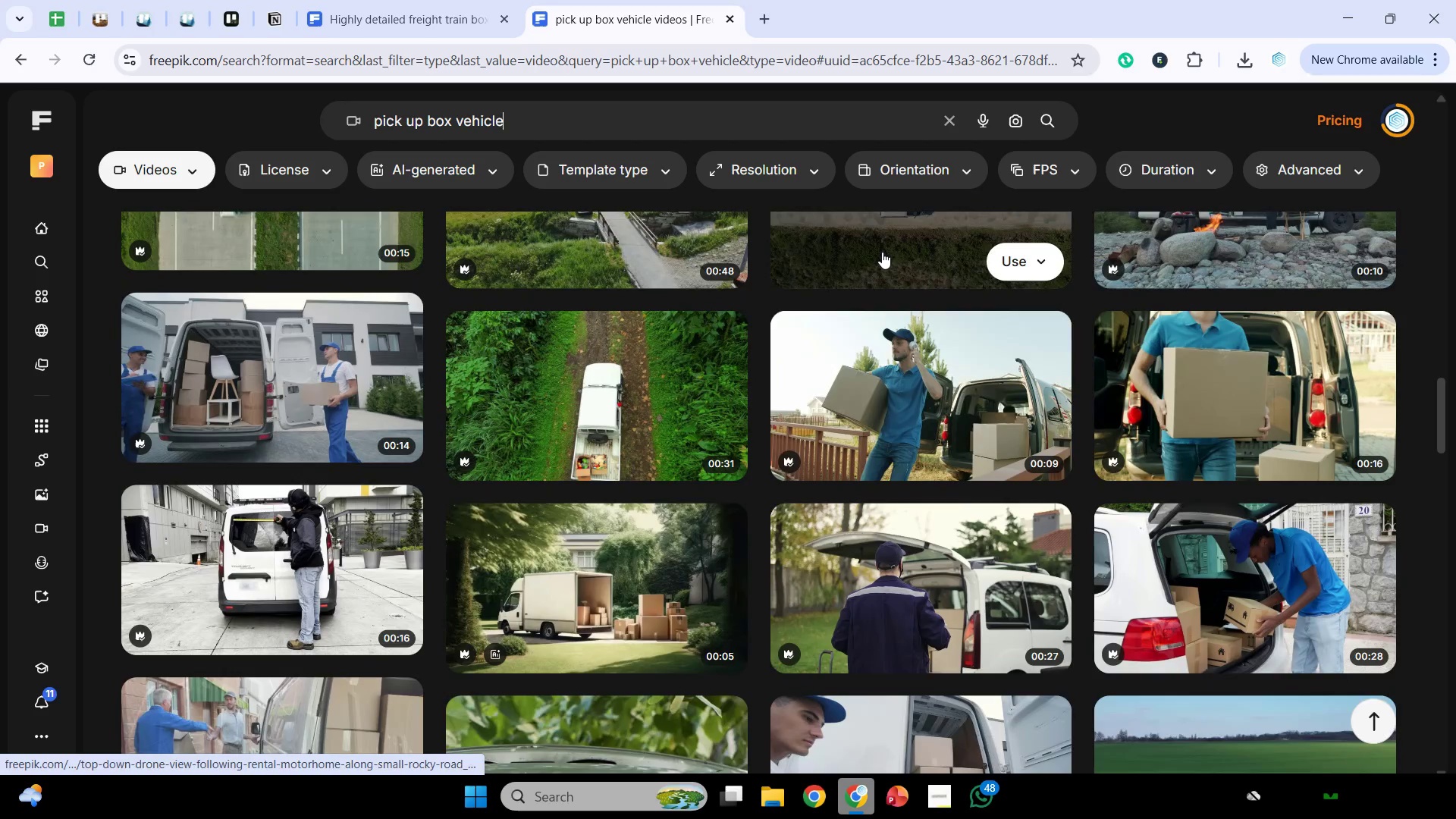 
scroll: coordinate [880, 255], scroll_direction: down, amount: 13.0
 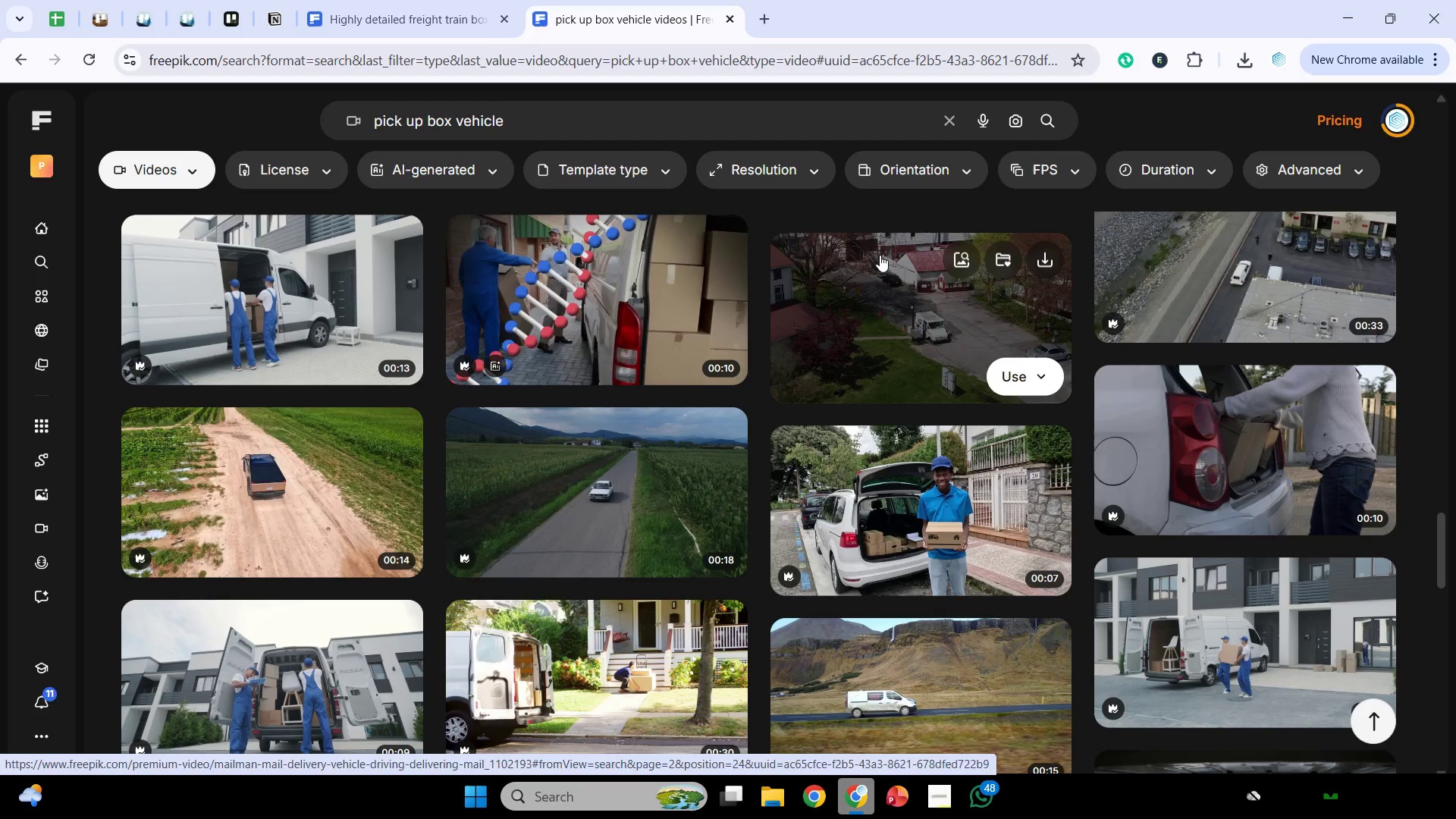 
scroll: coordinate [1083, 358], scroll_direction: down, amount: 5.0
 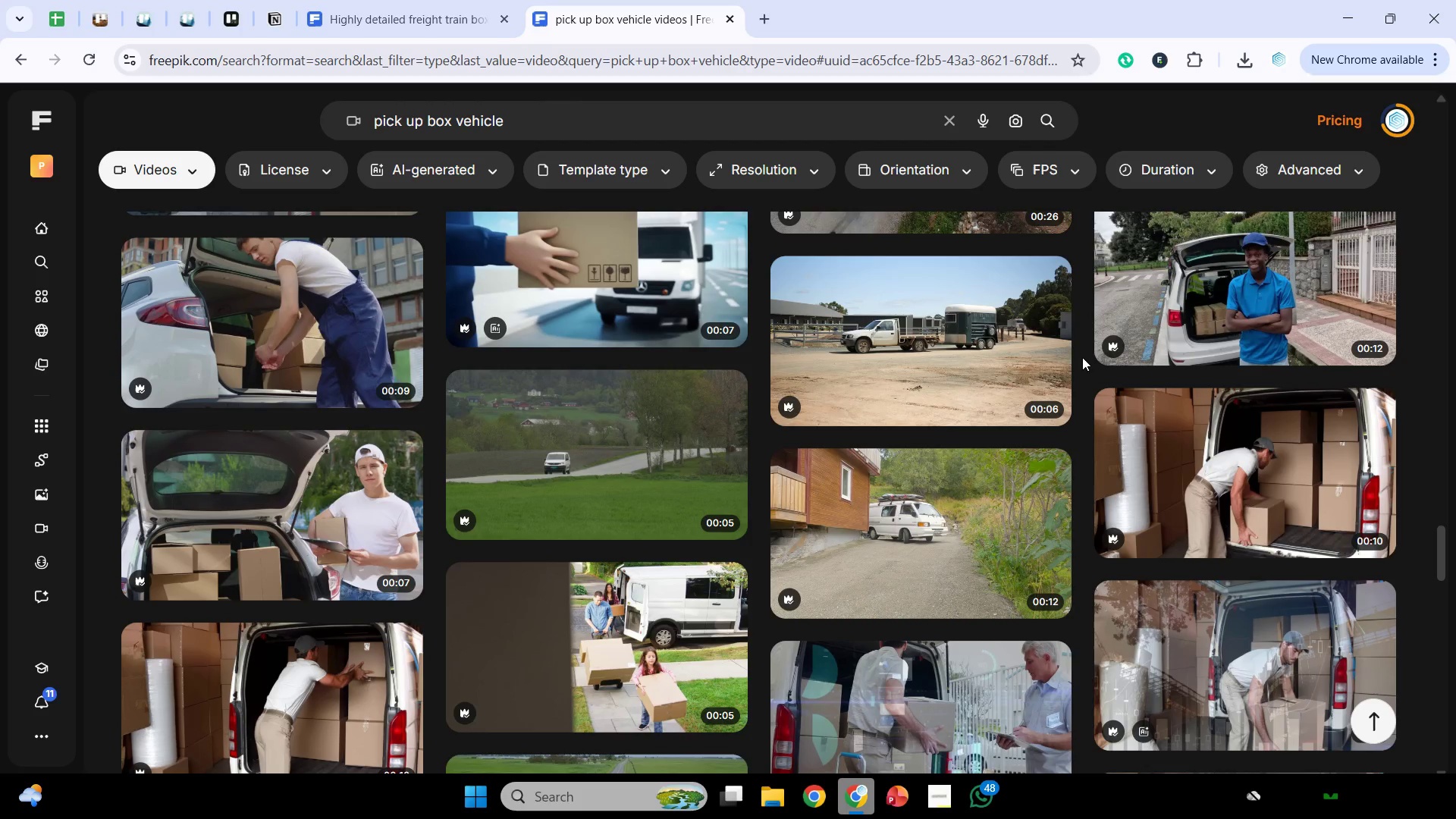 
wait(9.28)
 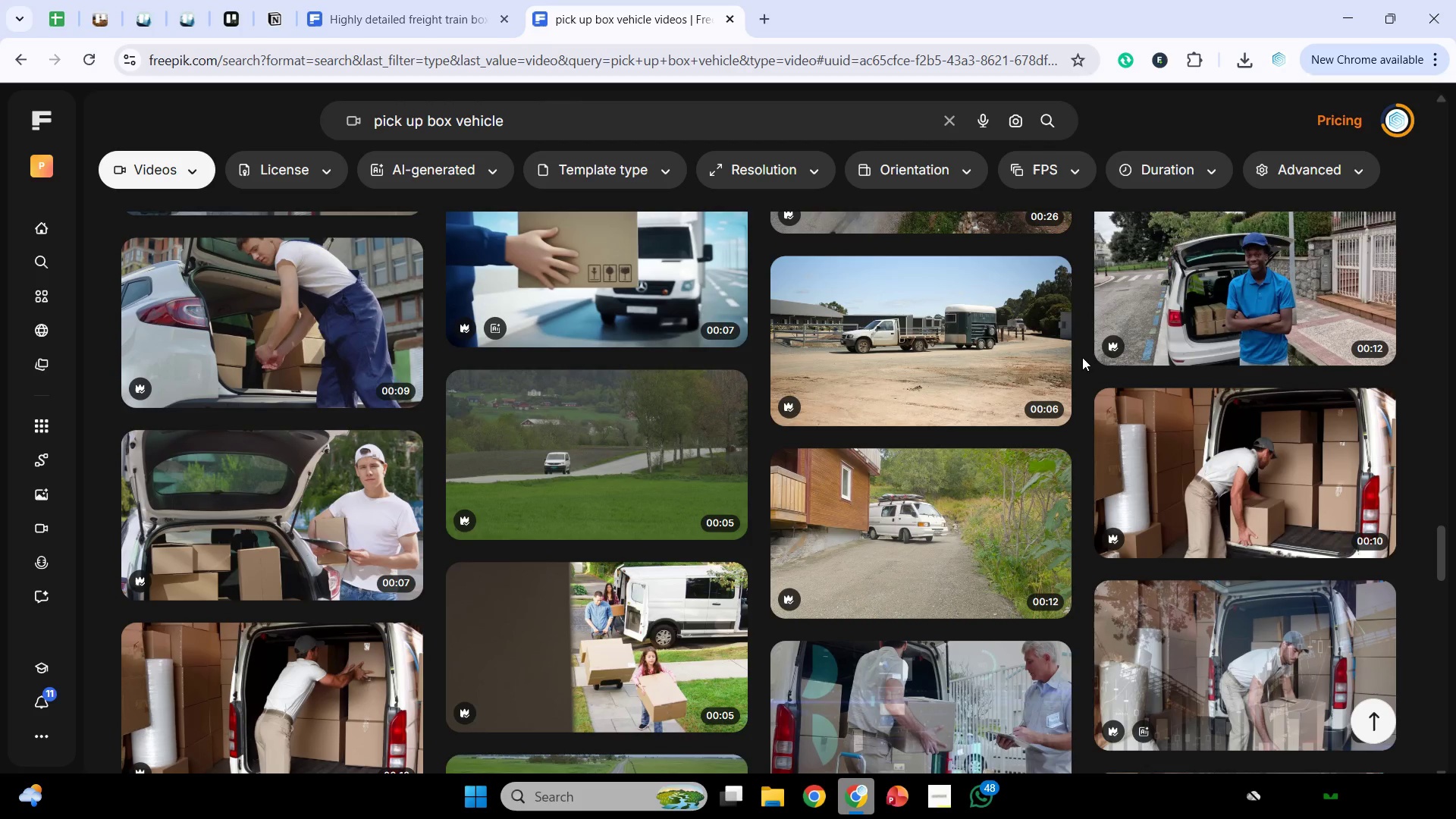 
scroll: coordinate [1028, 484], scroll_direction: down, amount: 3.0
 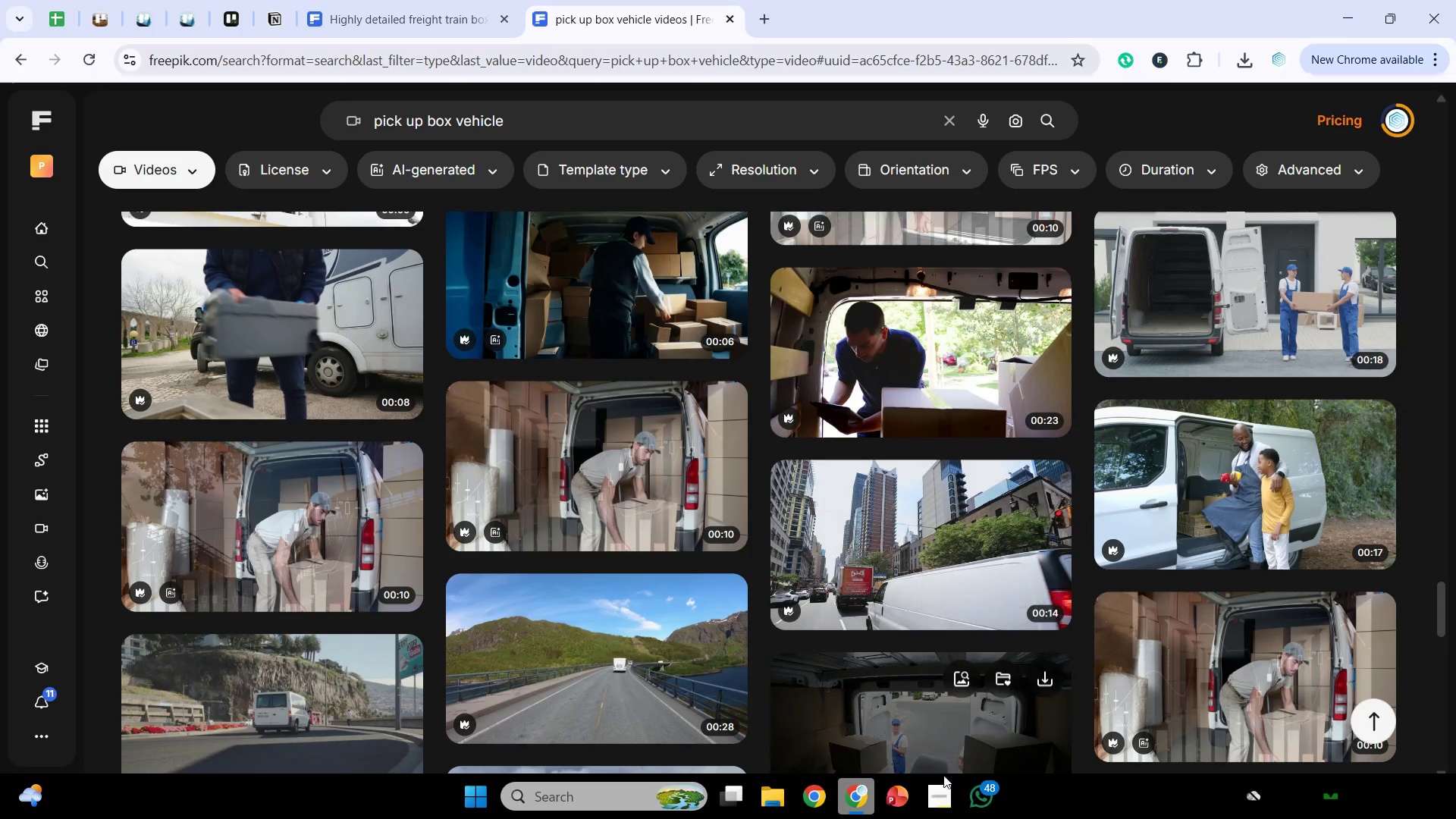 
left_click([946, 786])